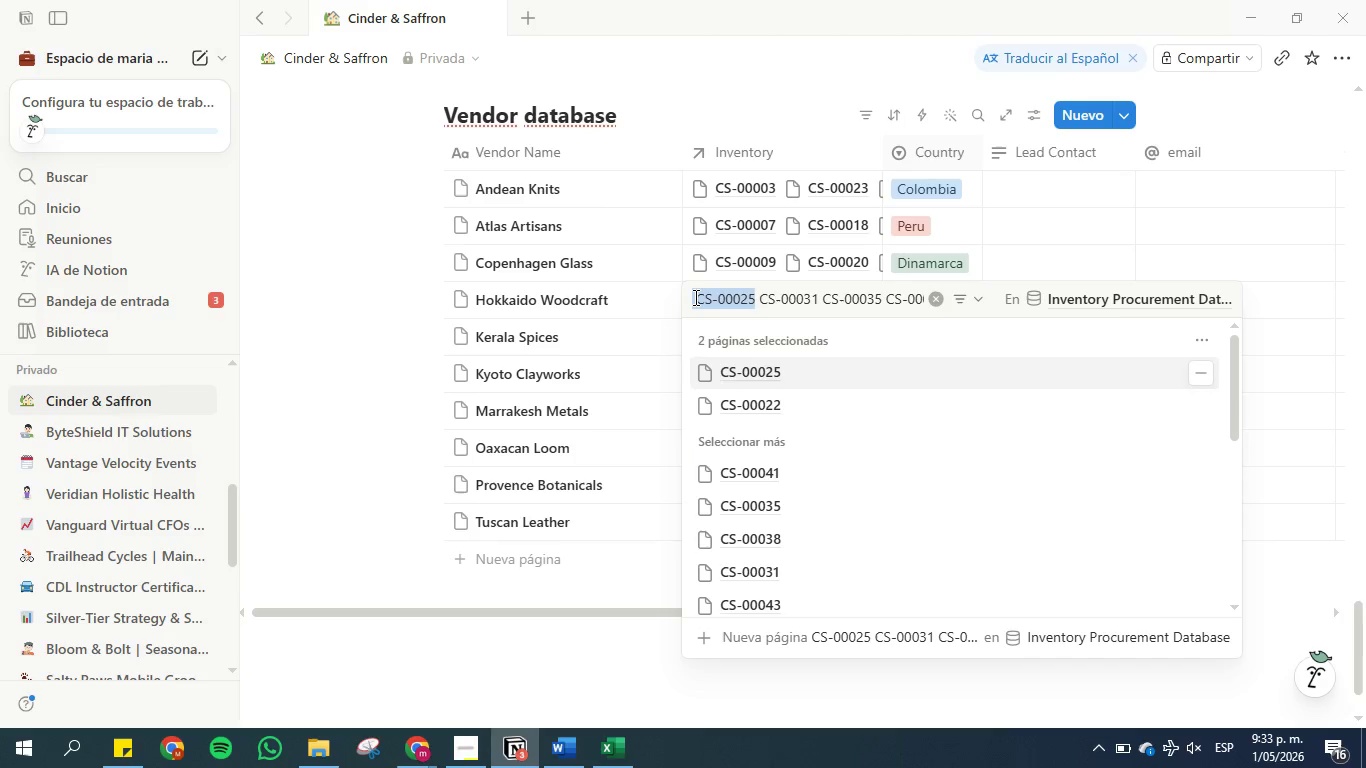 
key(Backspace)
 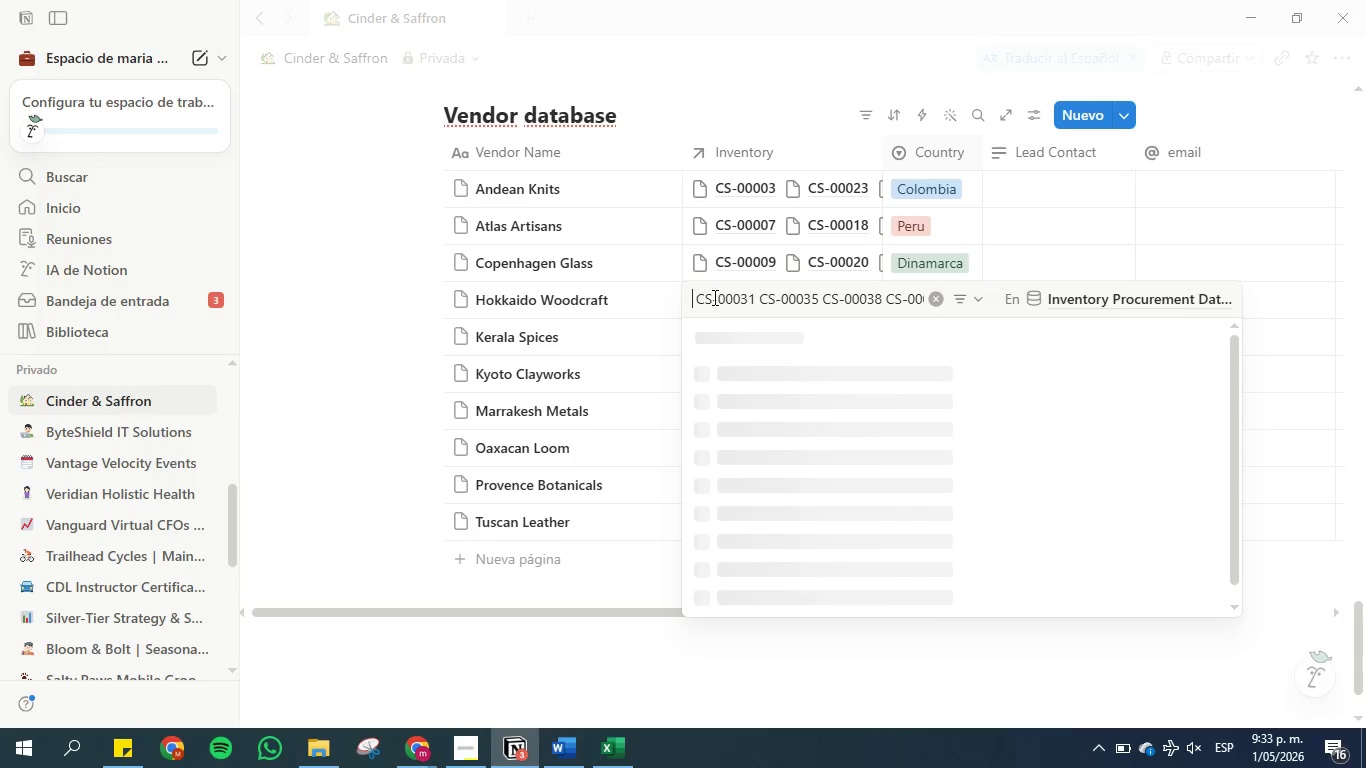 
mouse_move([745, 337])
 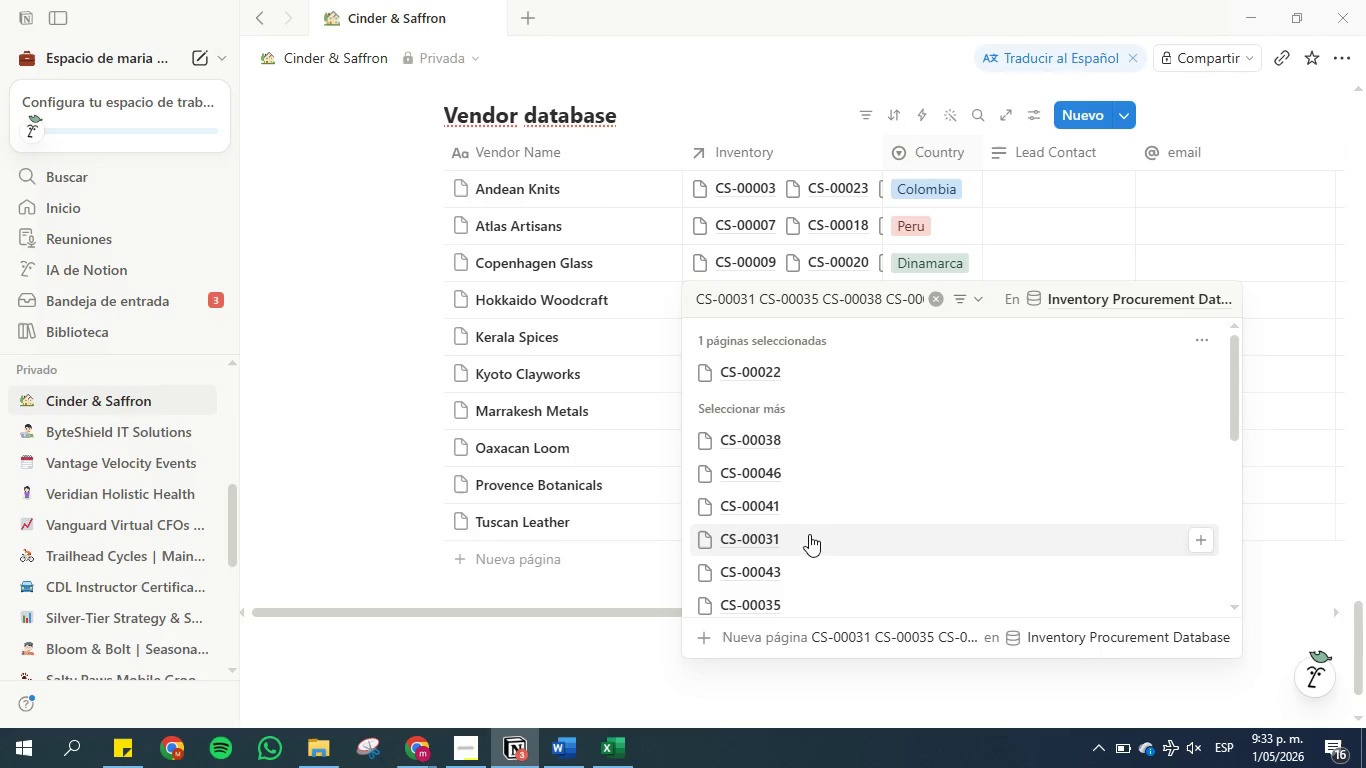 
left_click([809, 534])
 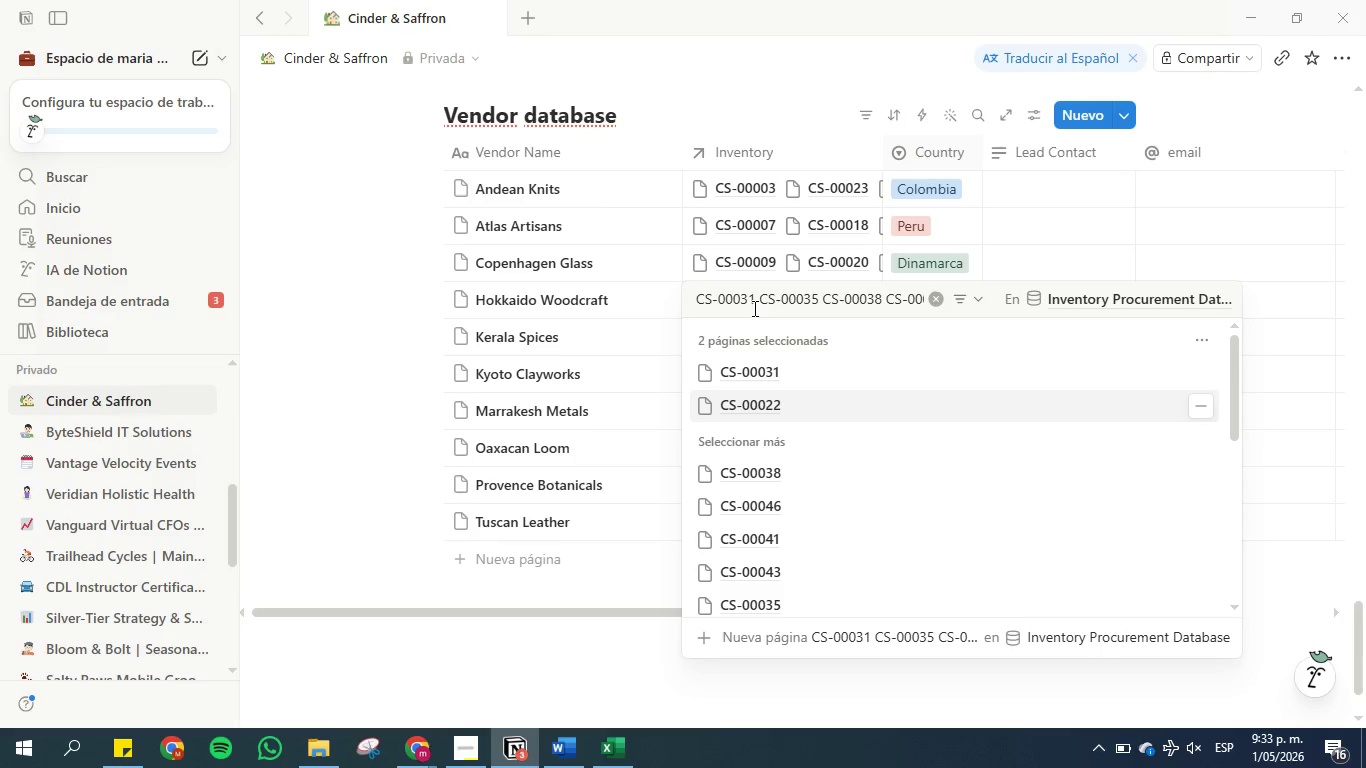 
left_click_drag(start_coordinate=[755, 293], to_coordinate=[683, 293])
 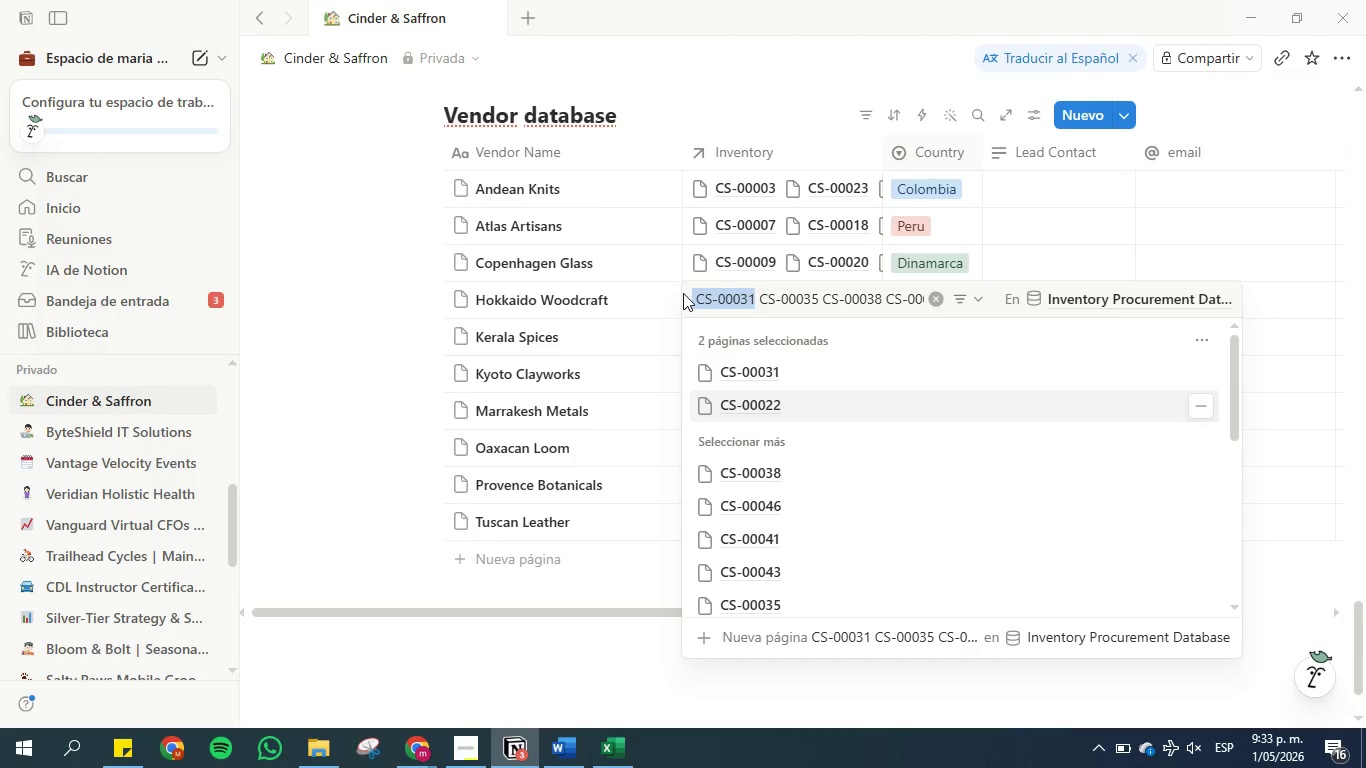 
key(Backspace)
 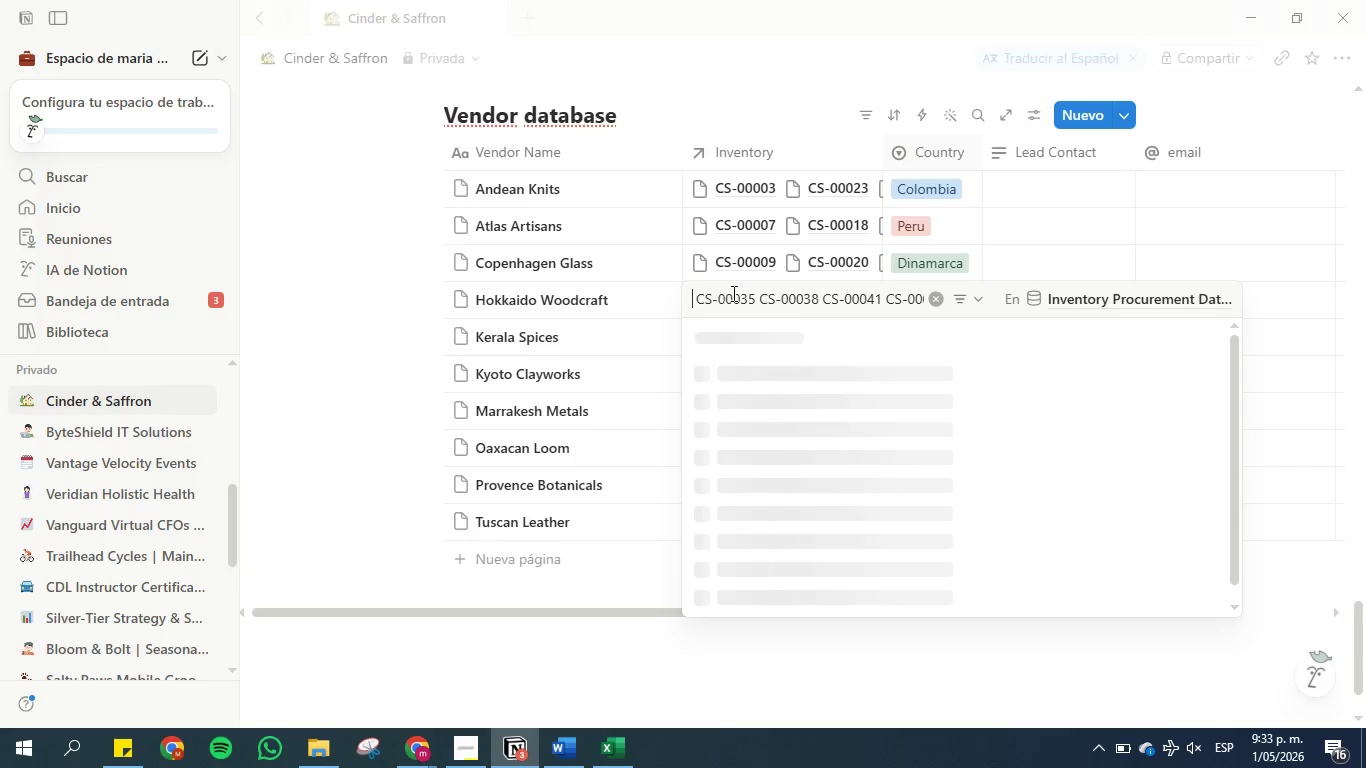 
mouse_move([746, 326])
 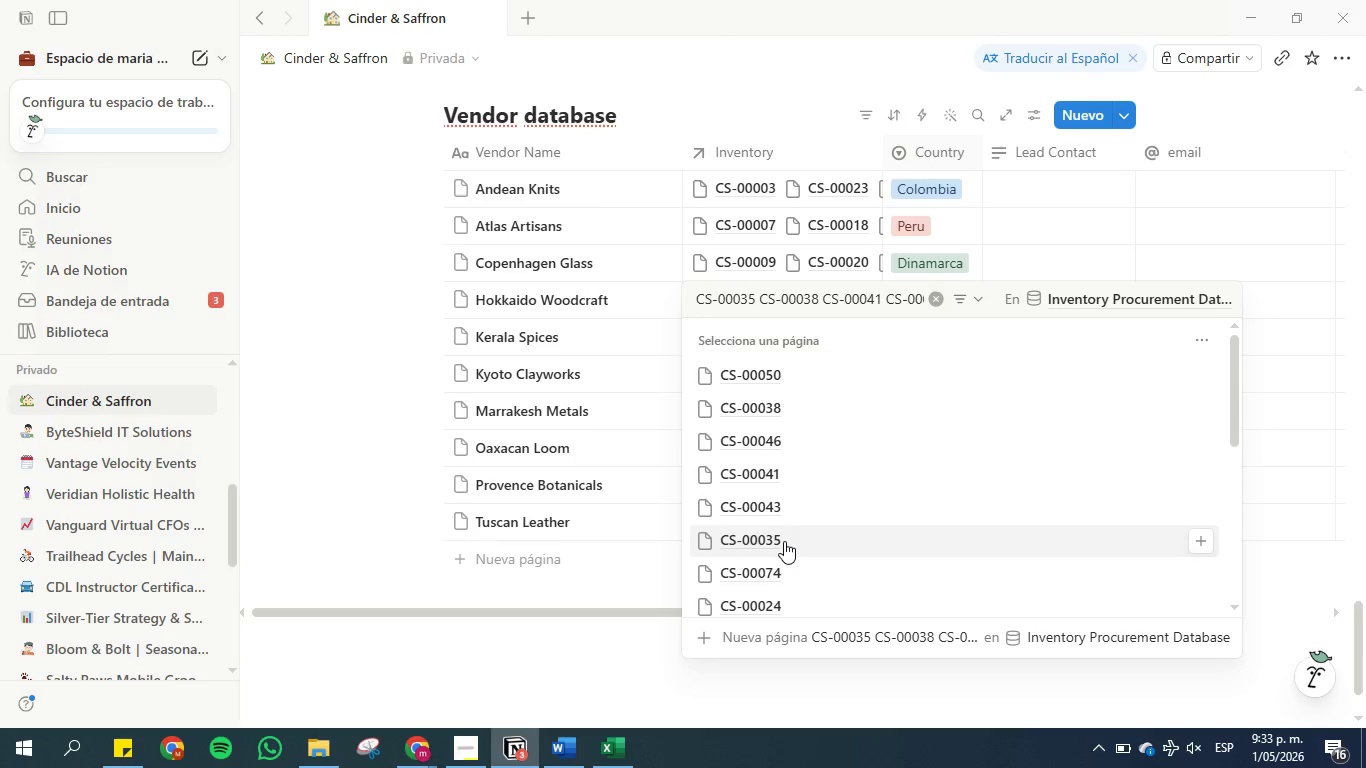 
left_click([784, 541])
 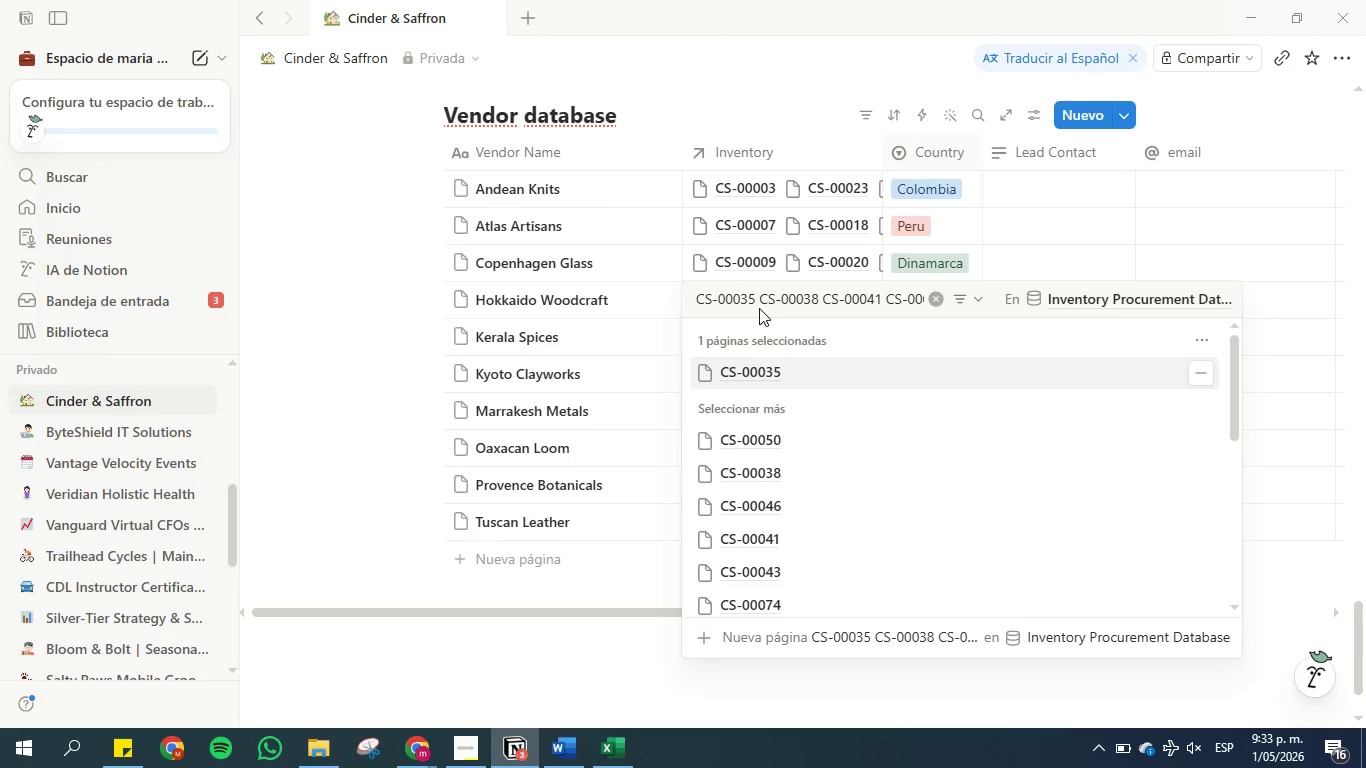 
left_click_drag(start_coordinate=[758, 297], to_coordinate=[693, 297])
 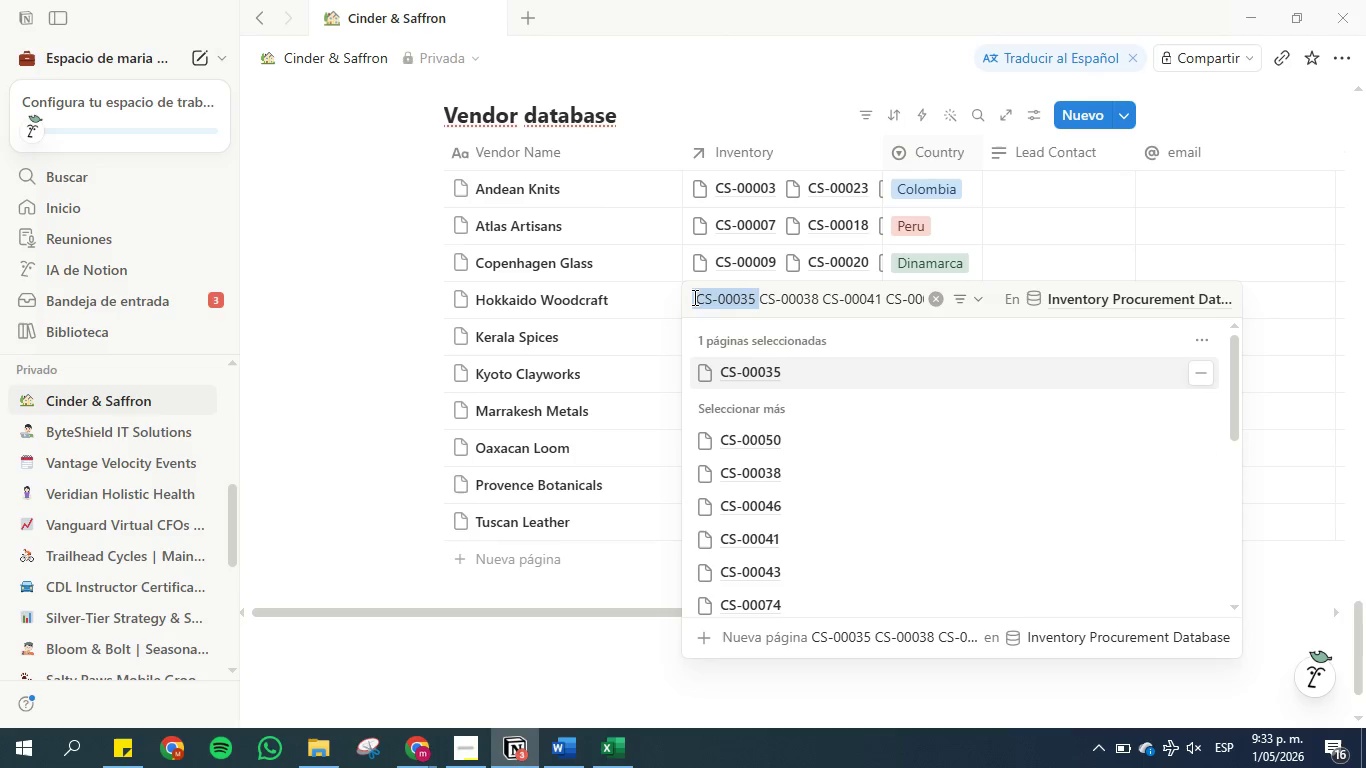 
key(Backspace)
 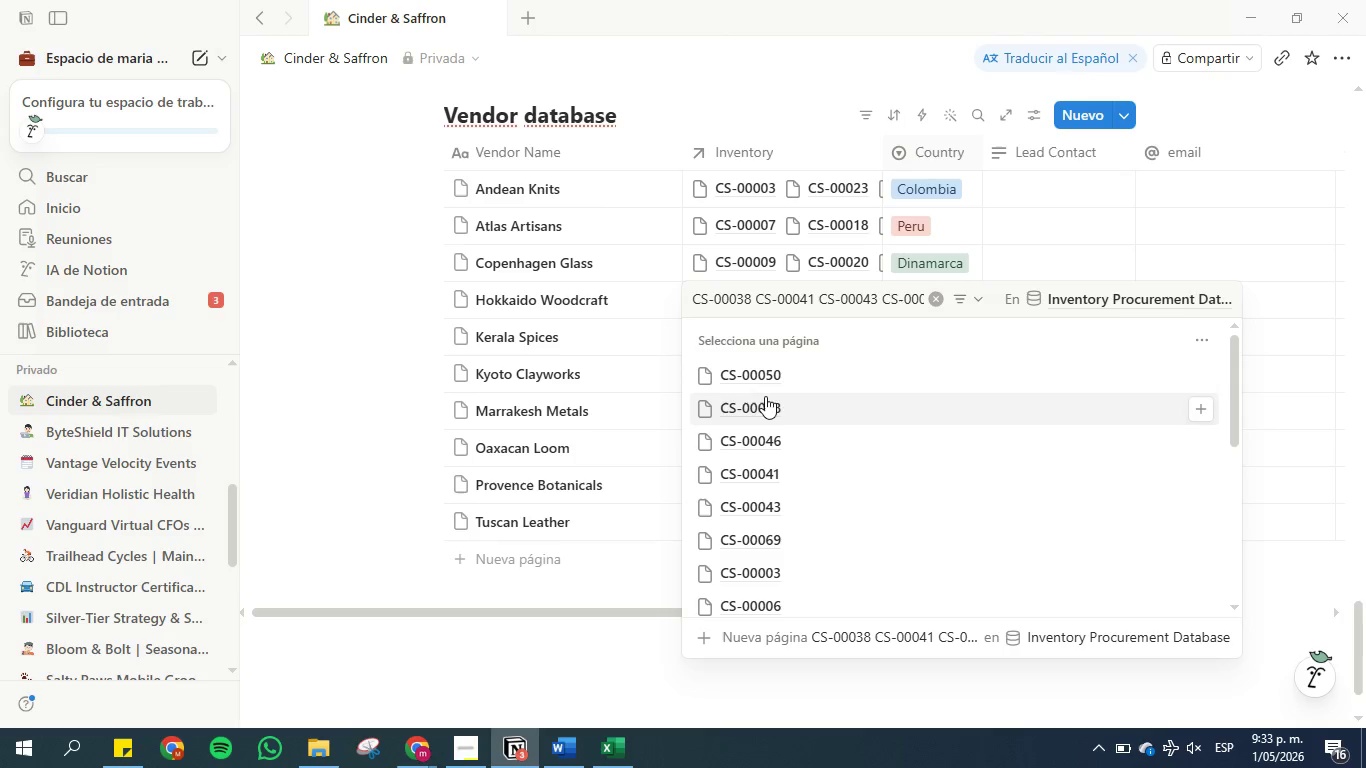 
left_click([765, 402])
 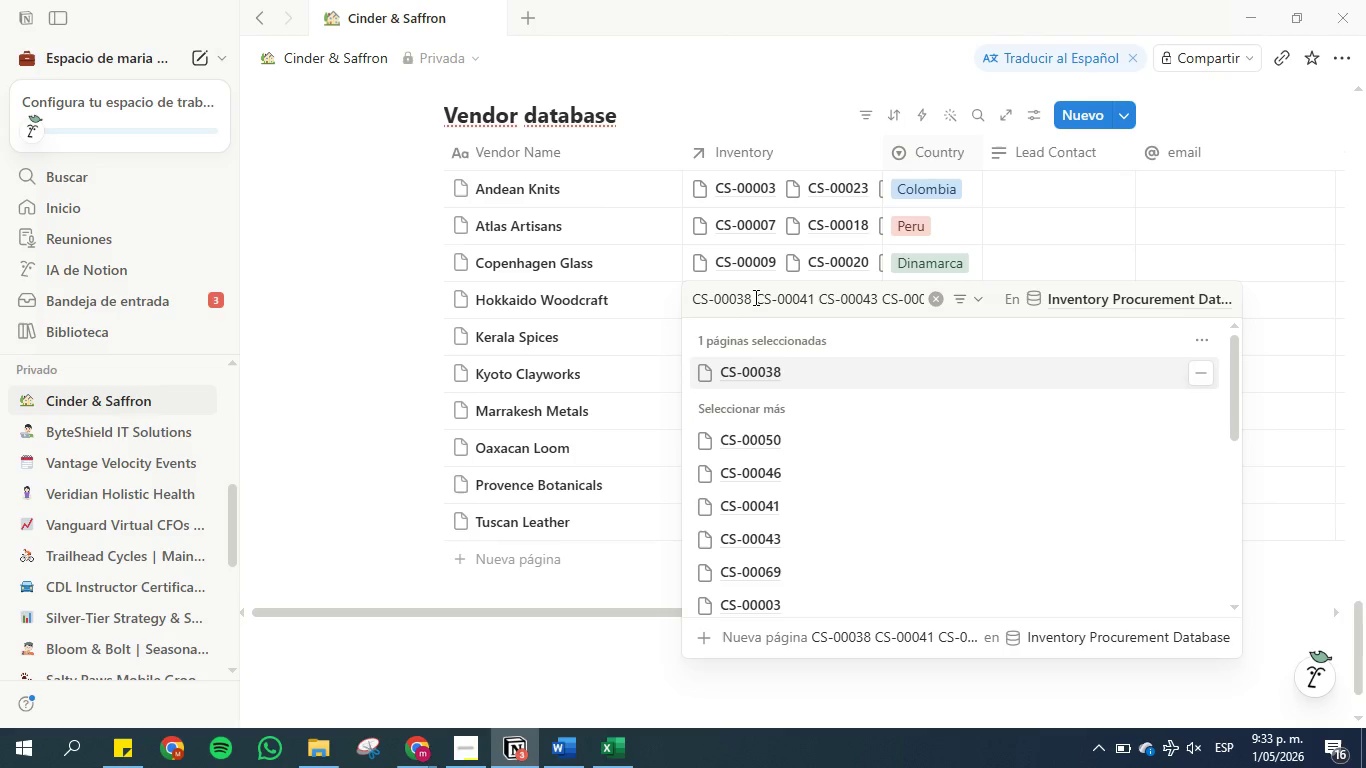 
left_click_drag(start_coordinate=[750, 297], to_coordinate=[693, 300])
 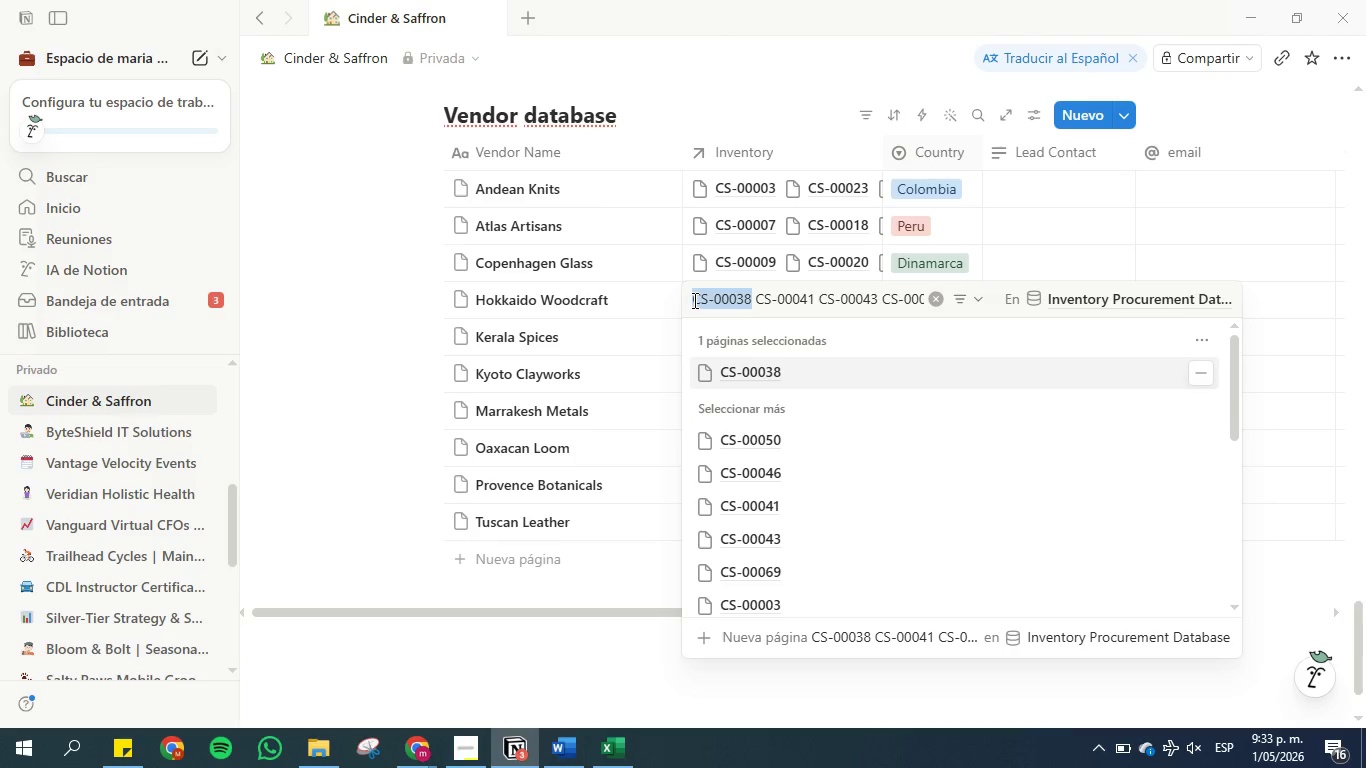 
key(Backspace)
 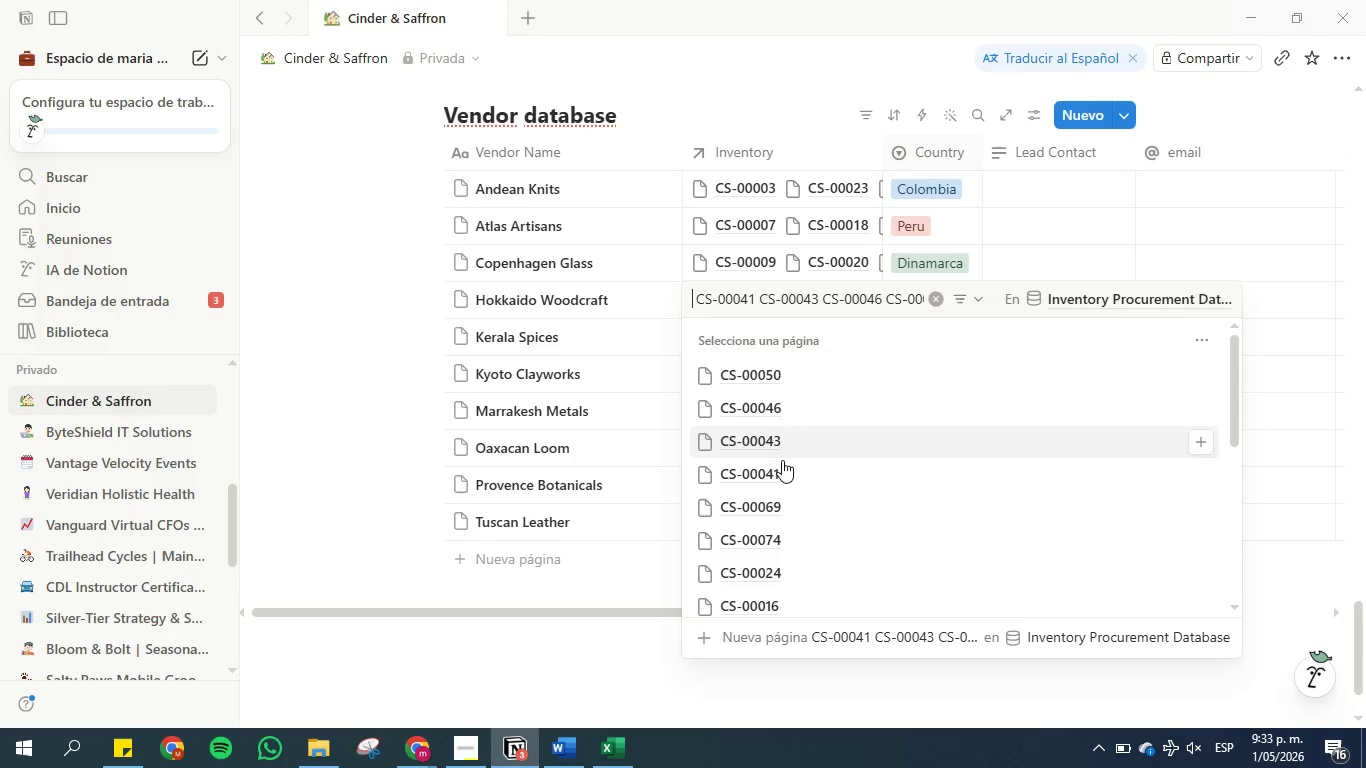 
left_click([783, 465])
 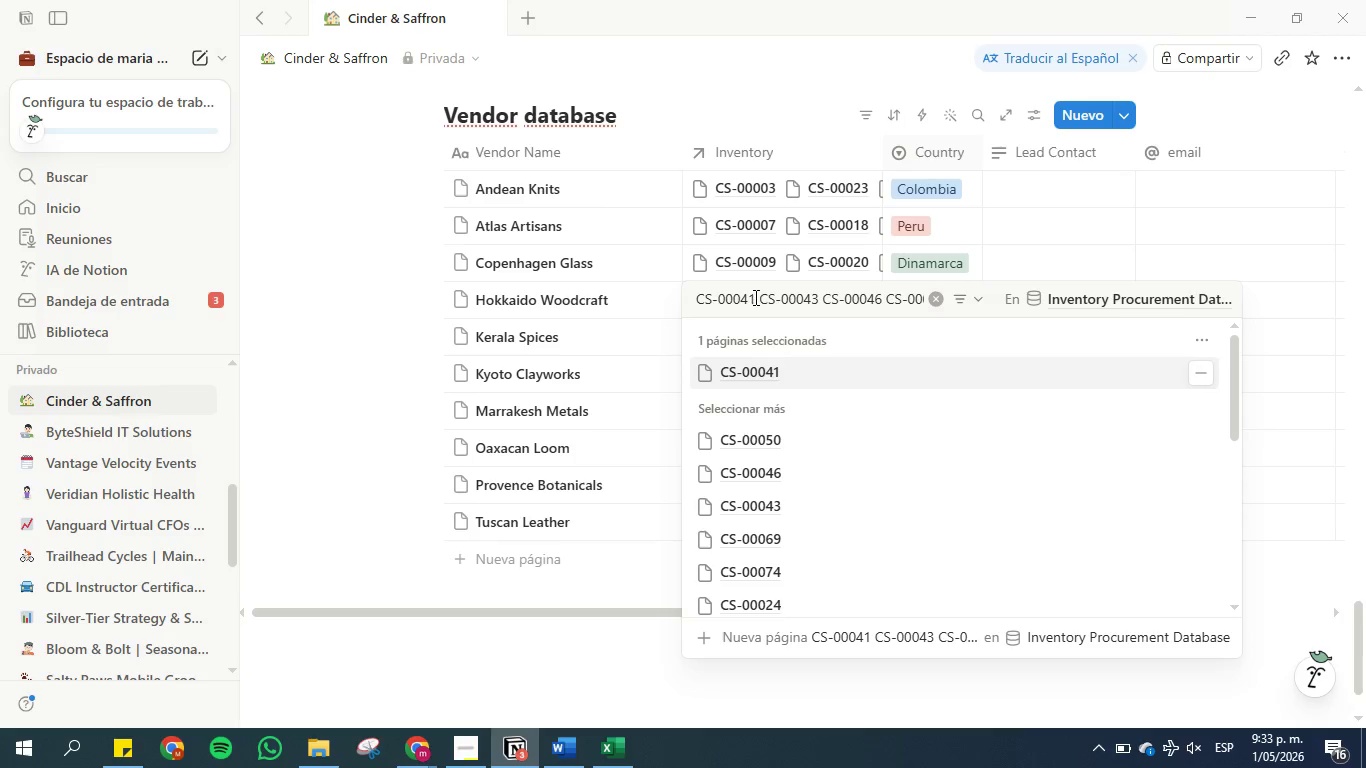 
left_click_drag(start_coordinate=[754, 297], to_coordinate=[691, 297])
 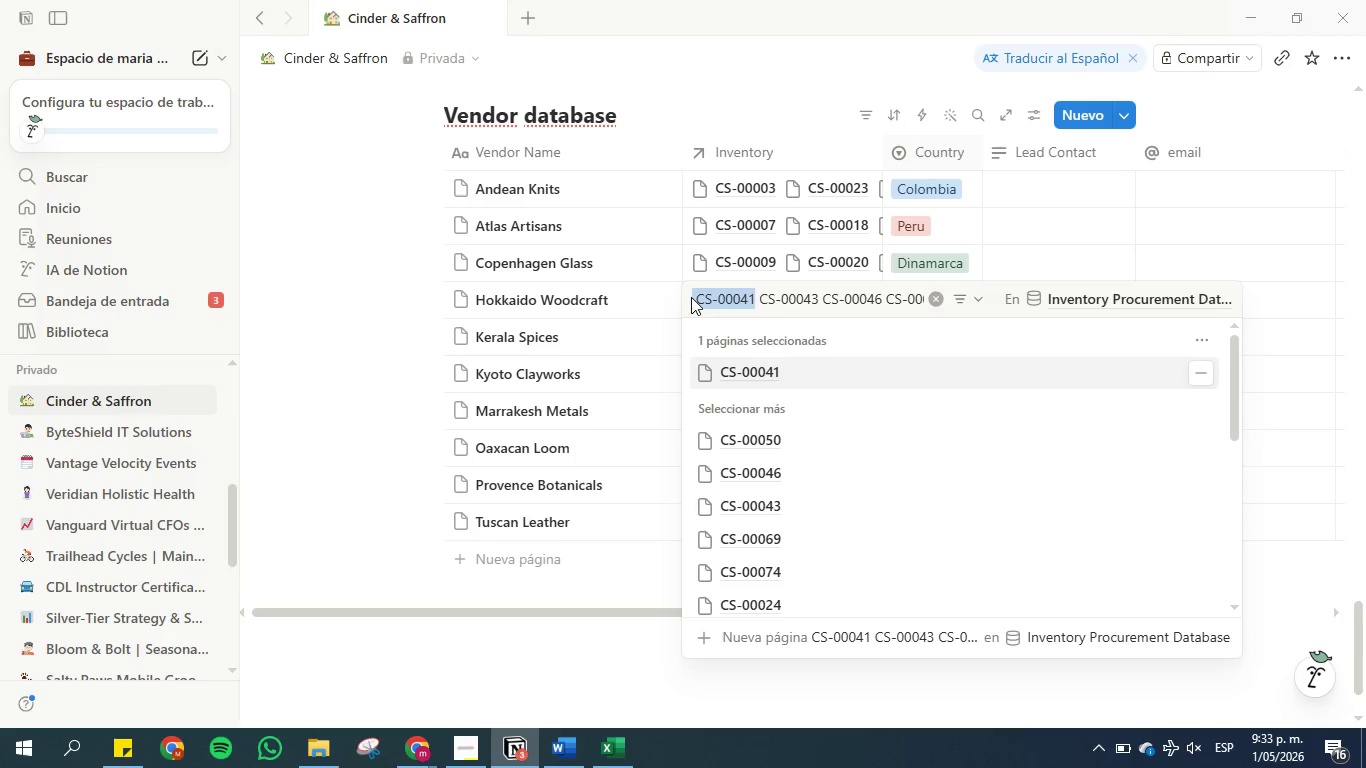 
key(Backspace)
 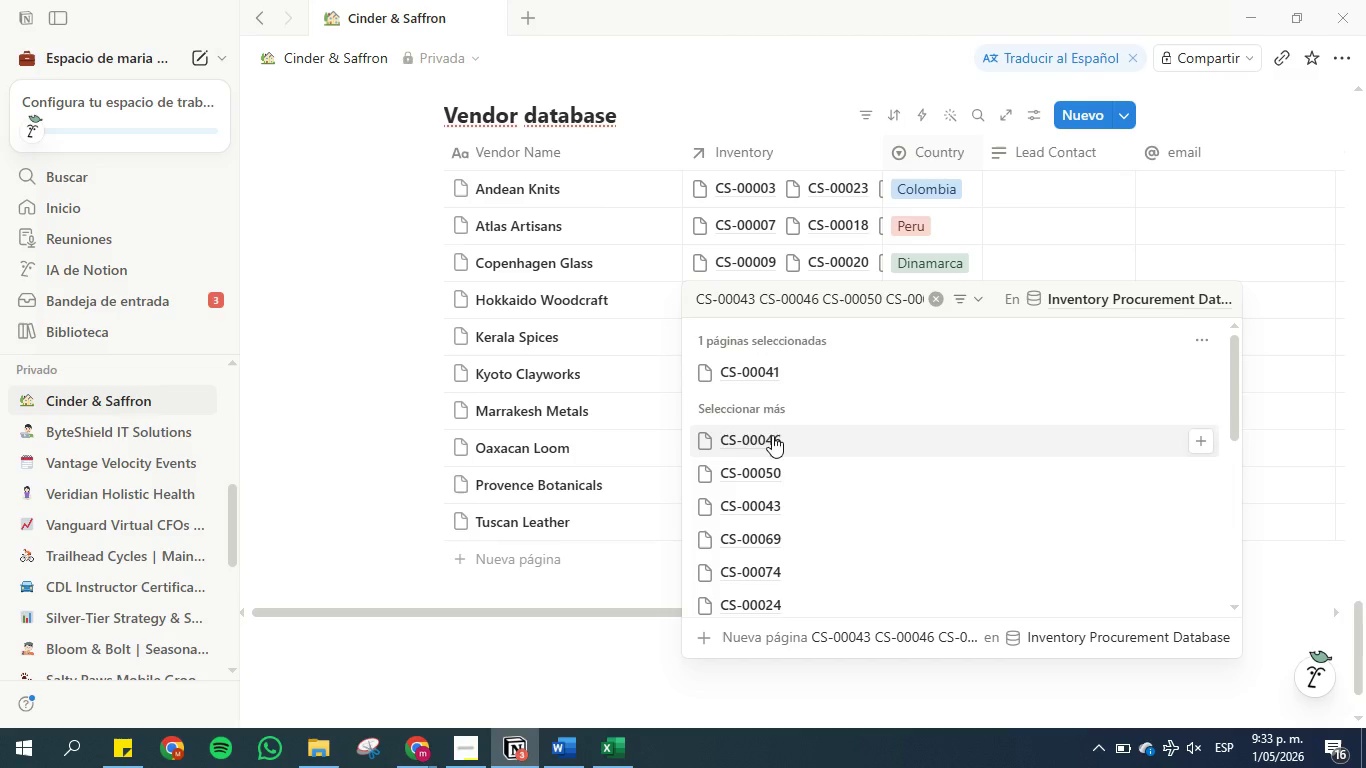 
left_click([786, 509])
 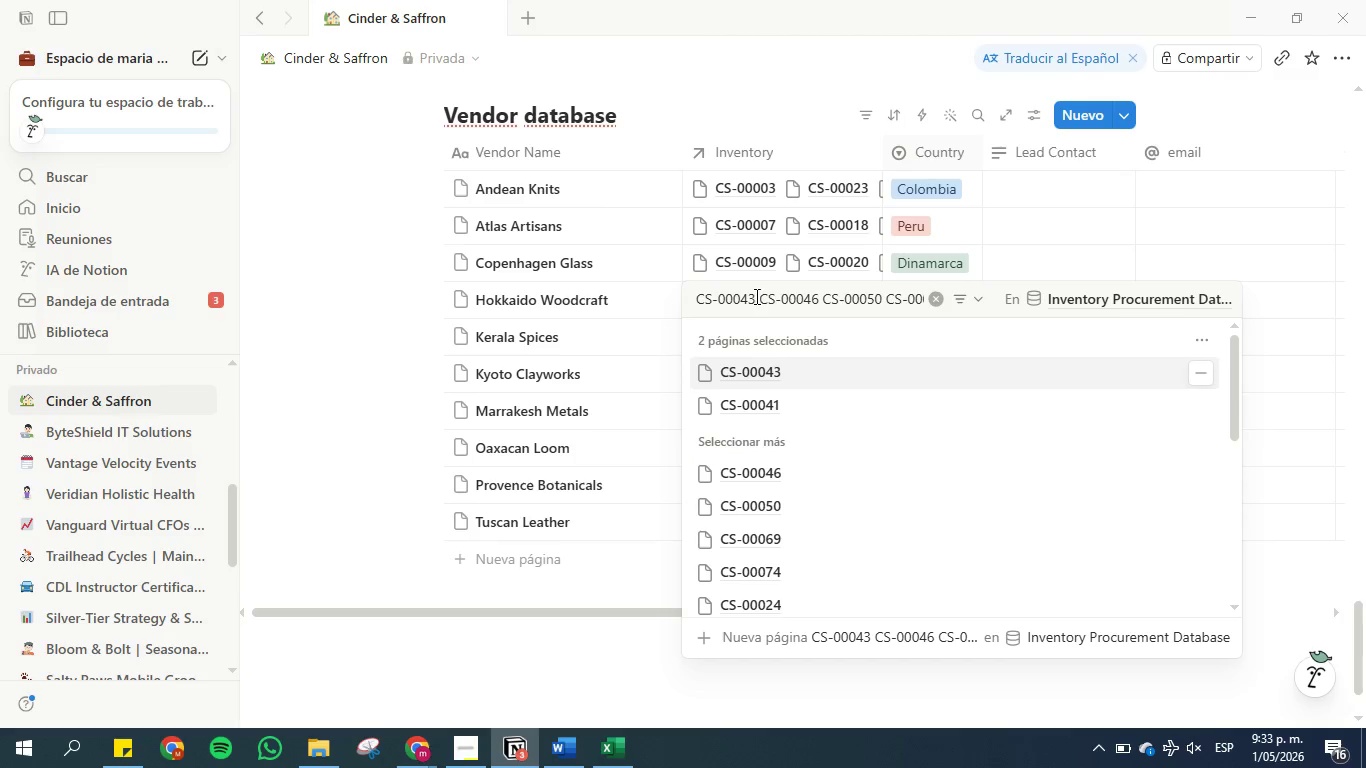 
left_click_drag(start_coordinate=[757, 299], to_coordinate=[689, 290])
 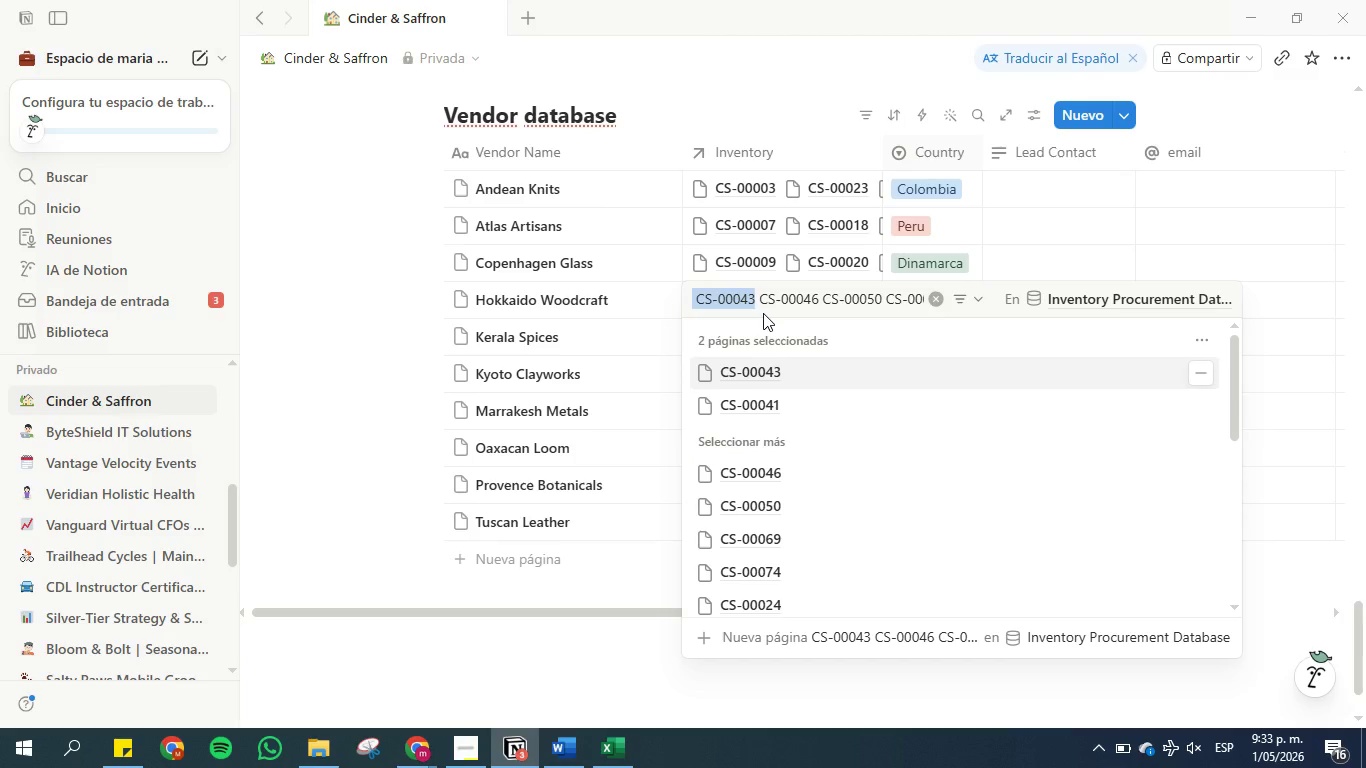 
key(Backspace)
 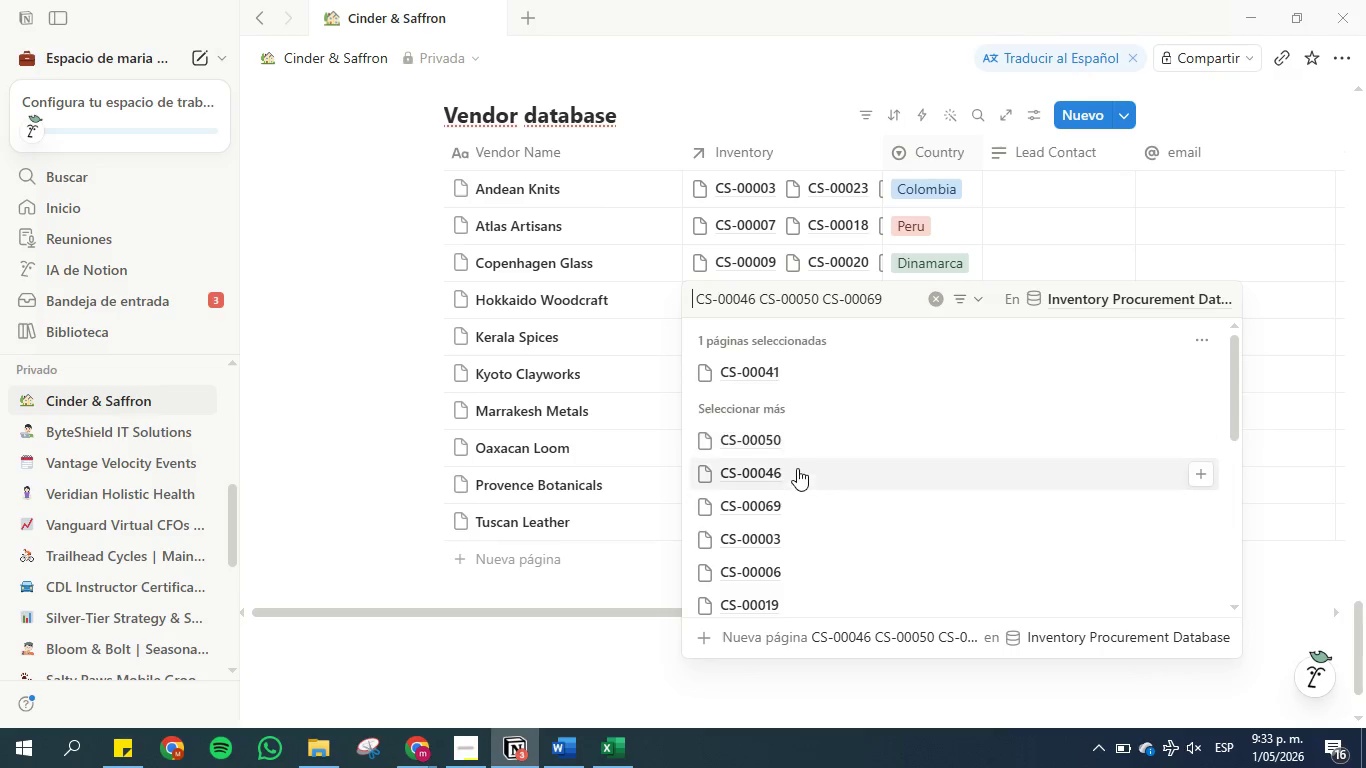 
left_click([797, 476])
 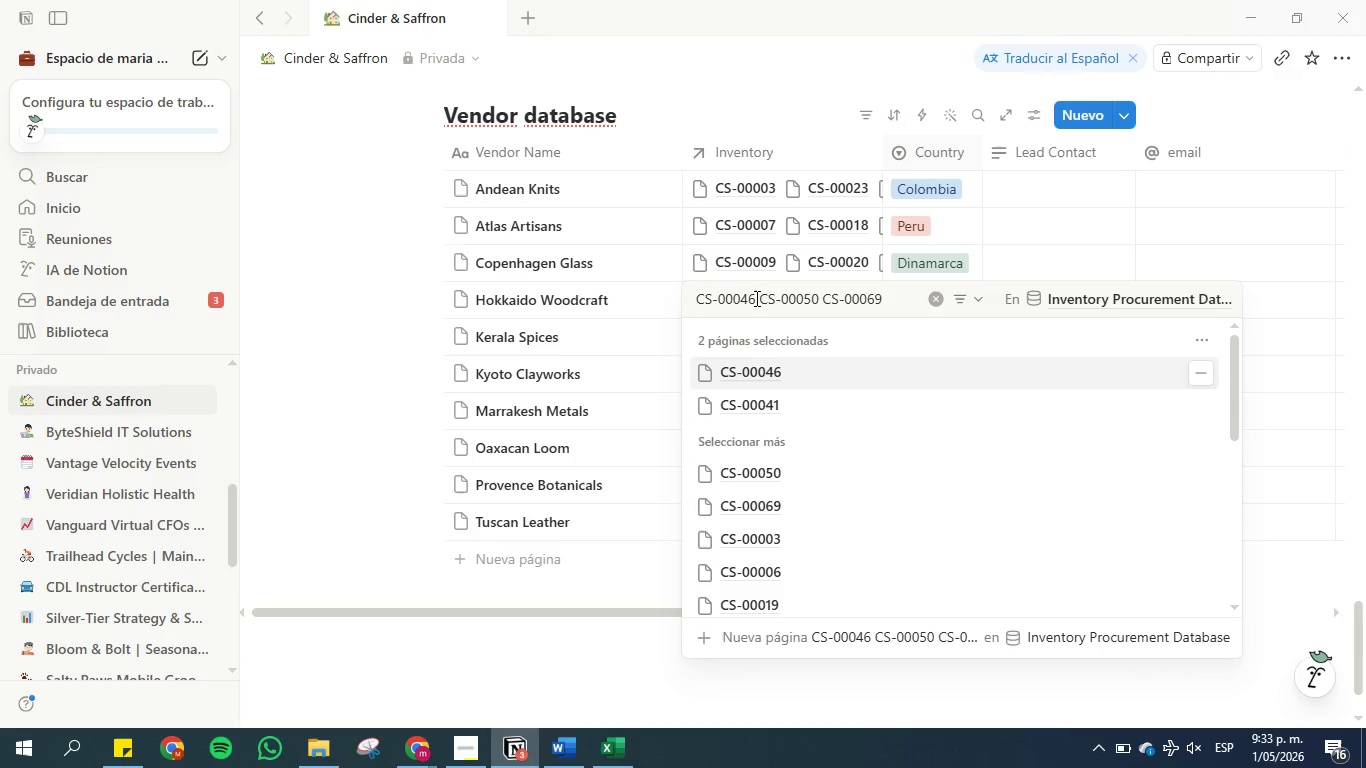 
left_click_drag(start_coordinate=[755, 298], to_coordinate=[674, 298])
 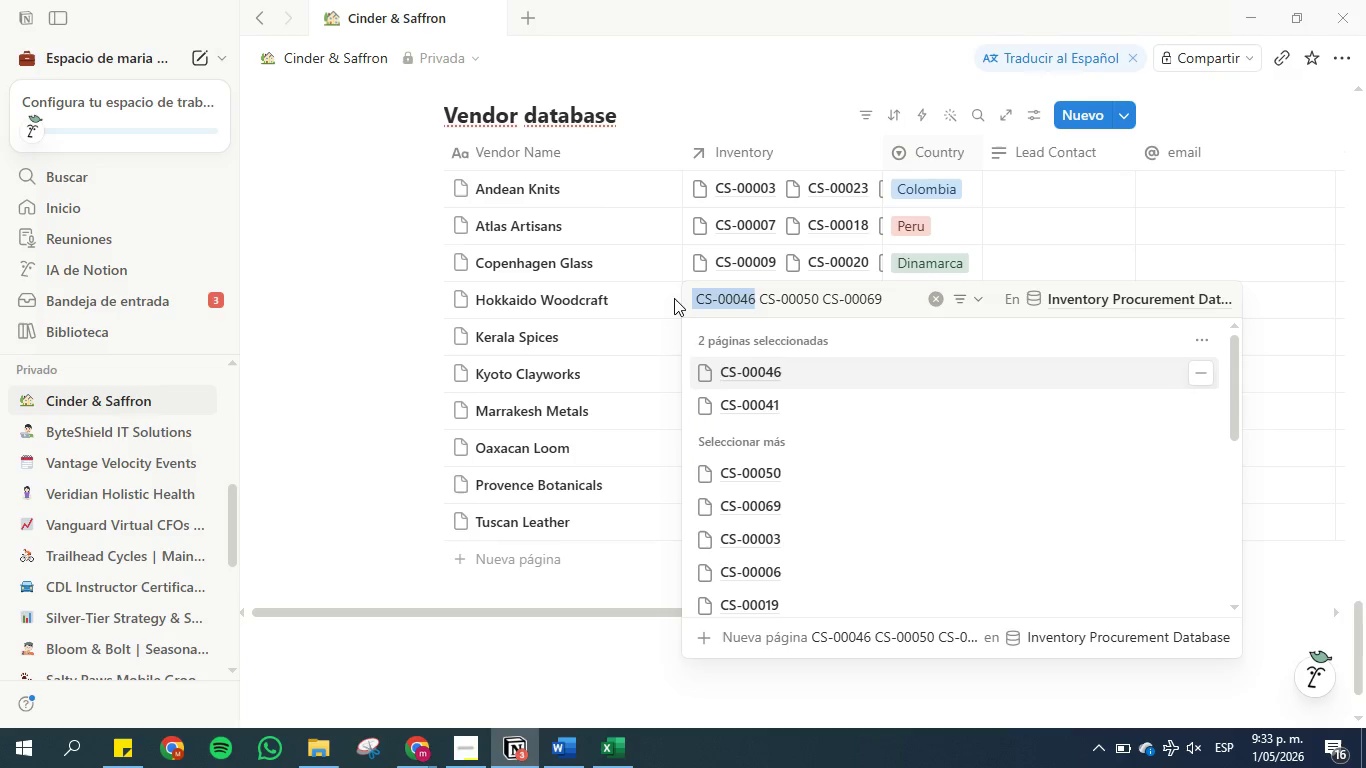 
key(Backspace)
 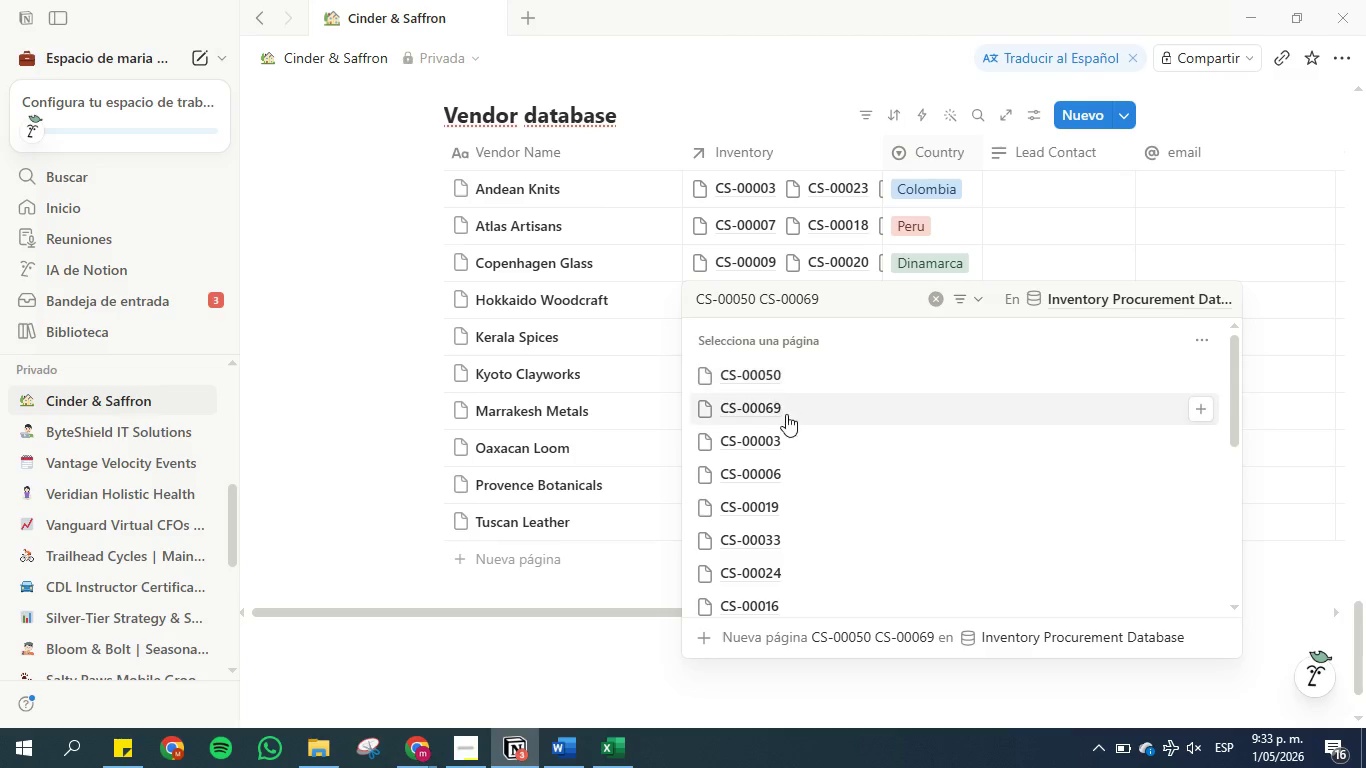 
left_click([793, 367])
 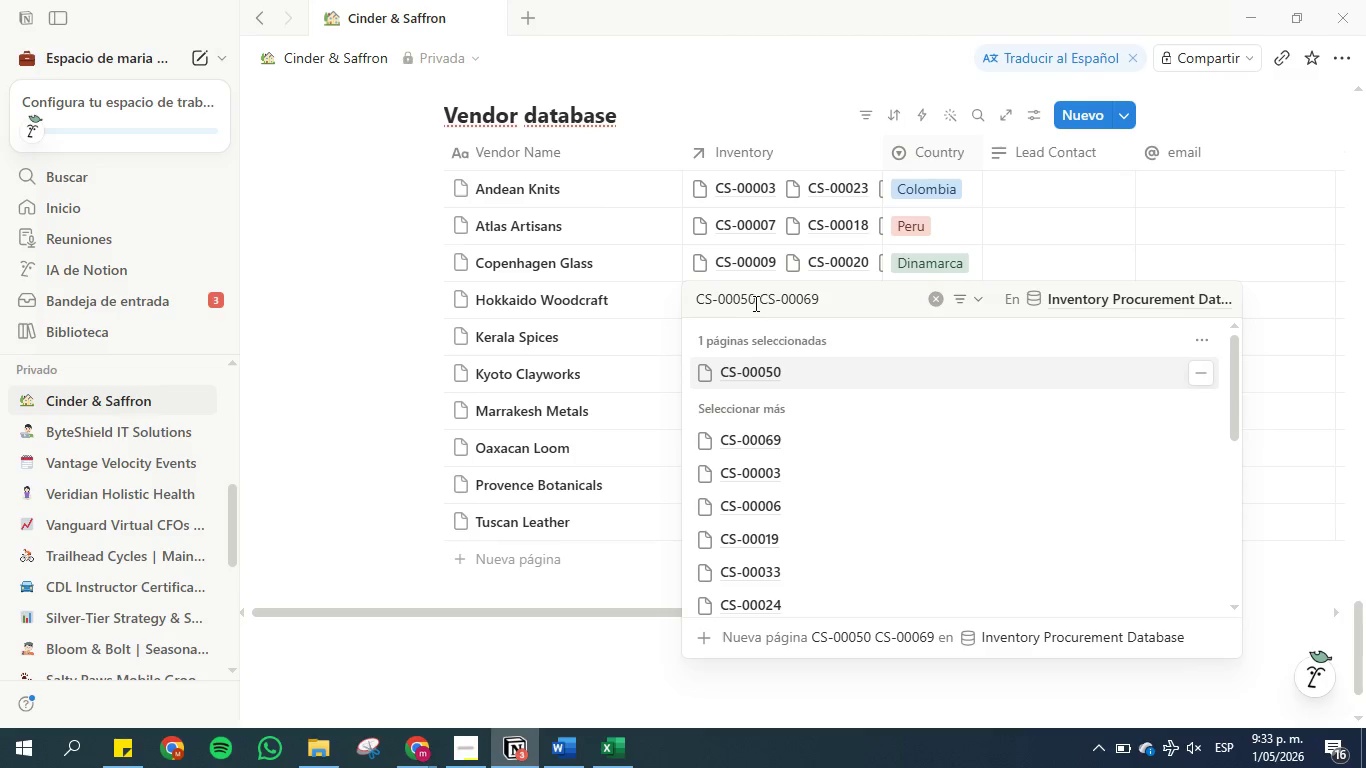 
left_click_drag(start_coordinate=[757, 302], to_coordinate=[688, 302])
 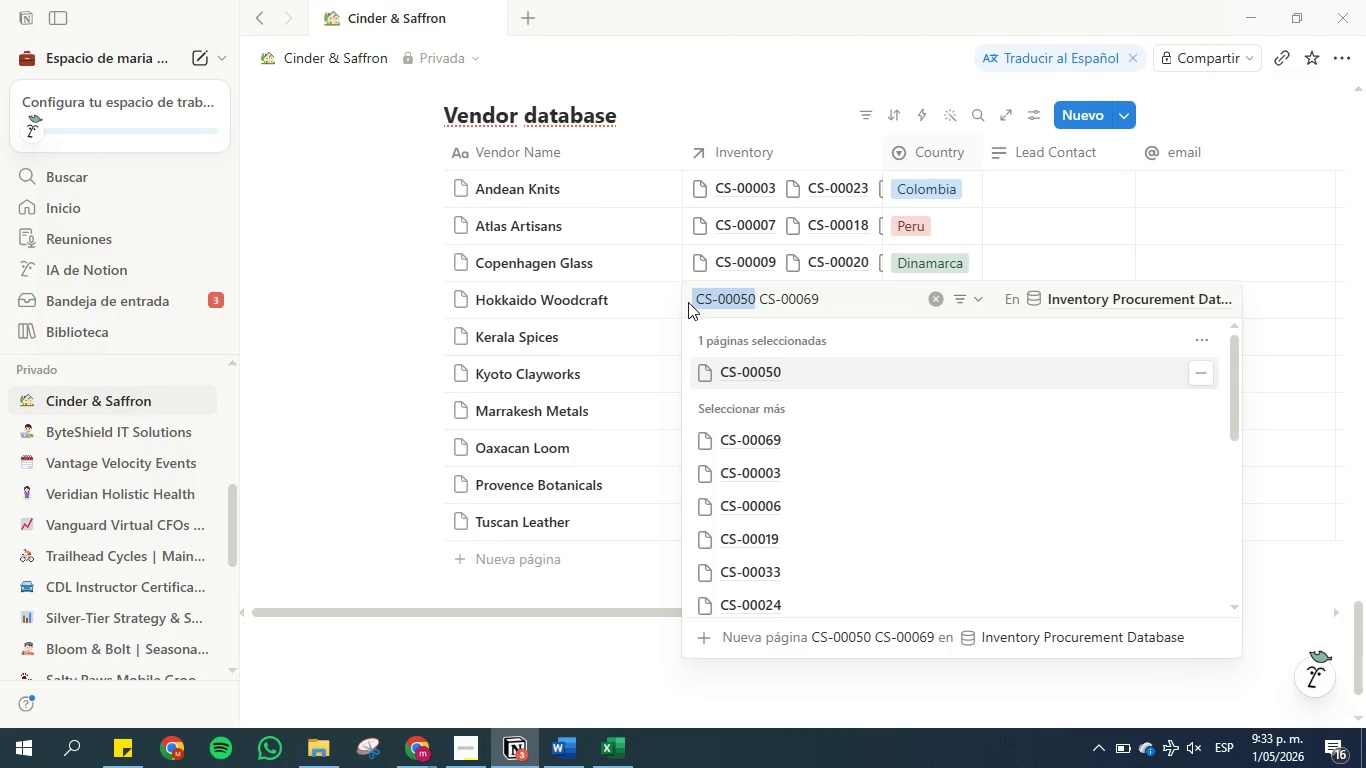 
key(Backspace)
 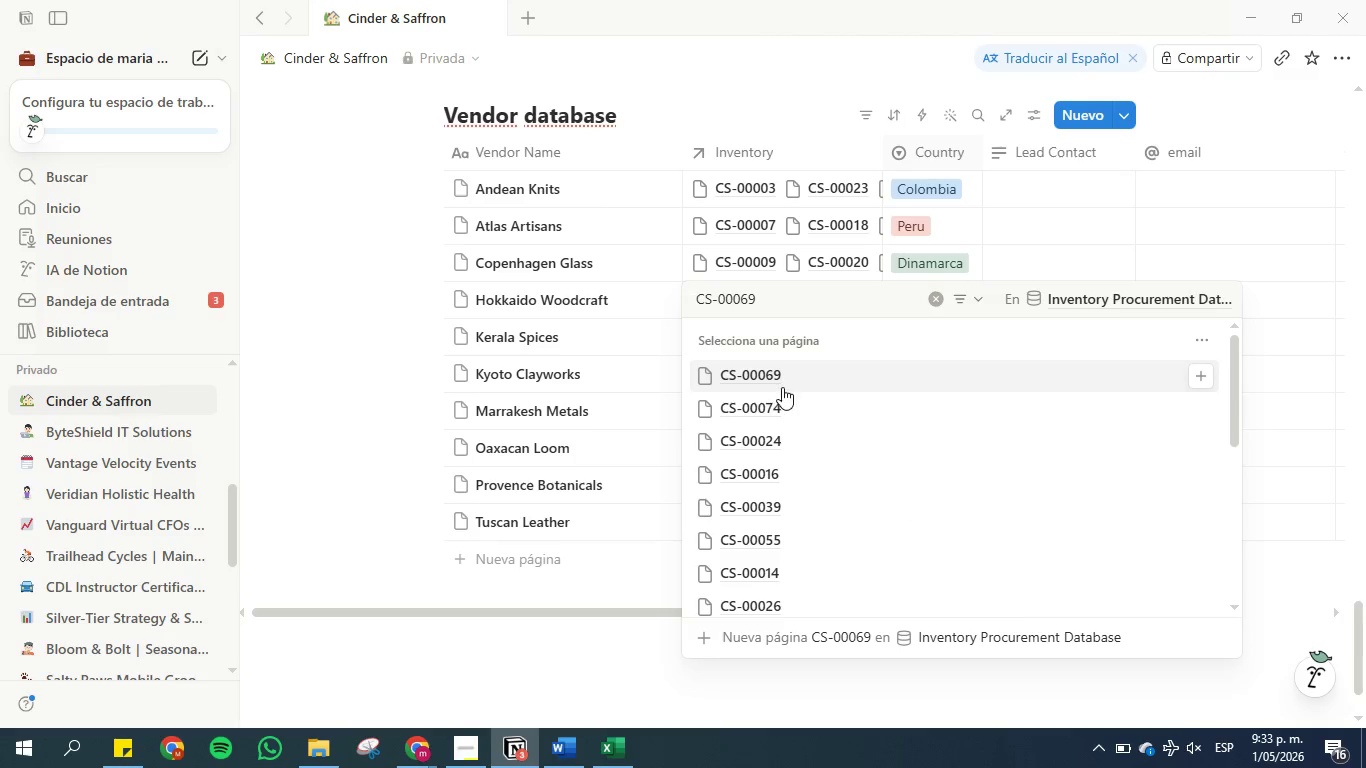 
left_click([789, 368])
 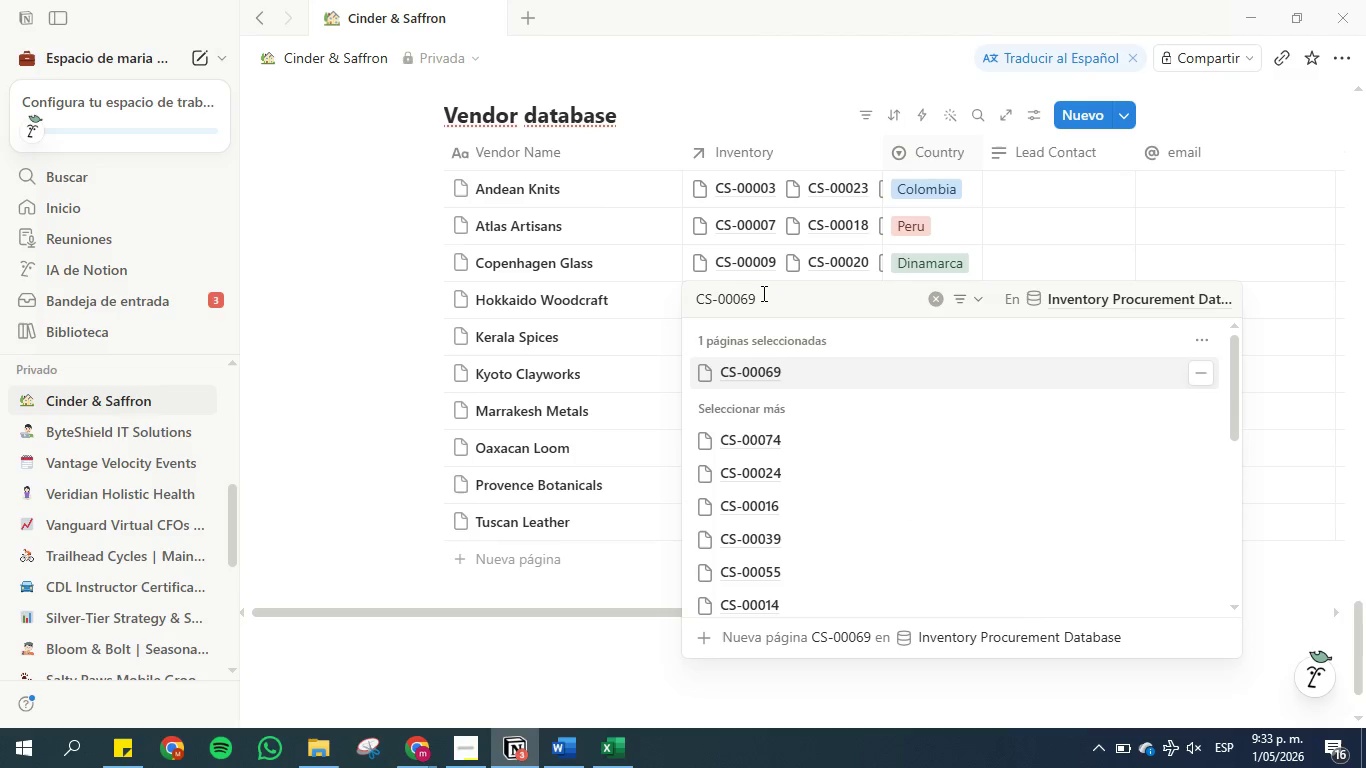 
left_click_drag(start_coordinate=[765, 293], to_coordinate=[689, 292])
 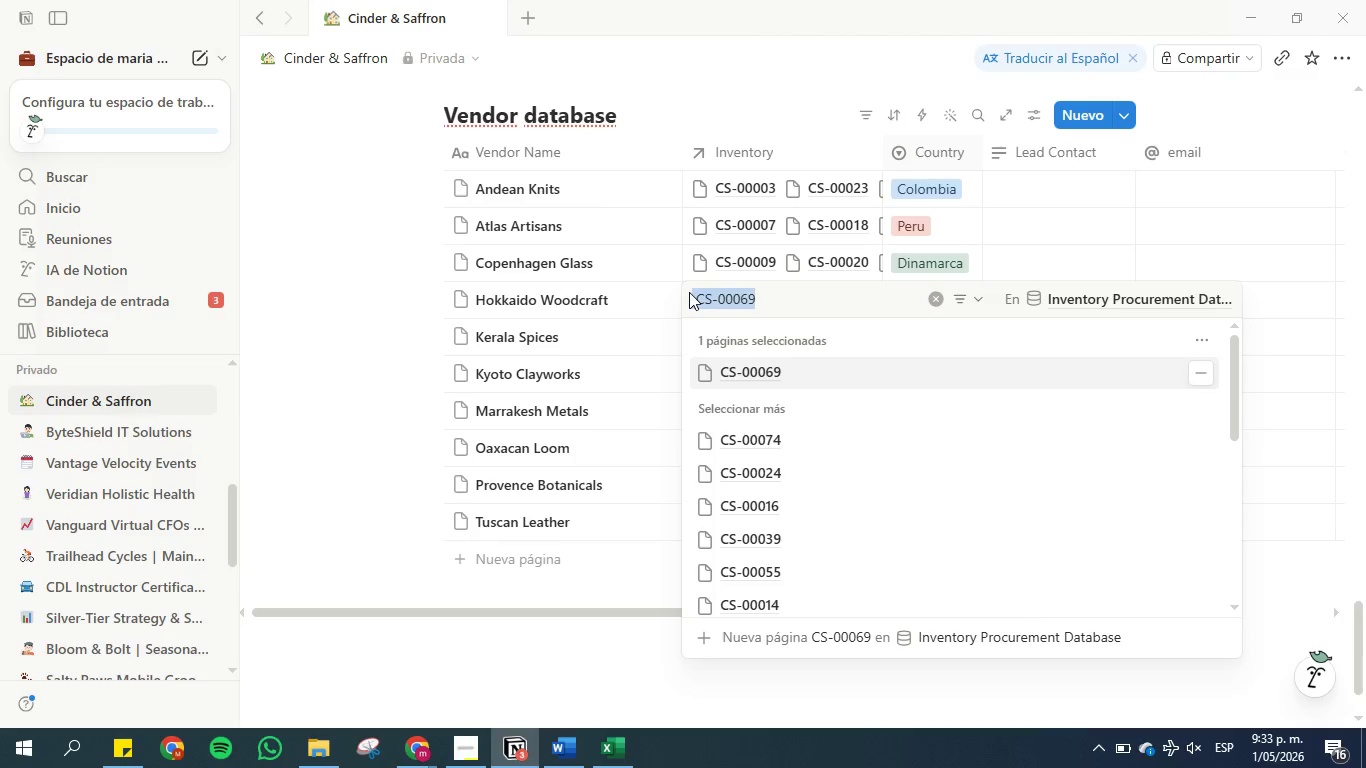 
key(Backspace)
 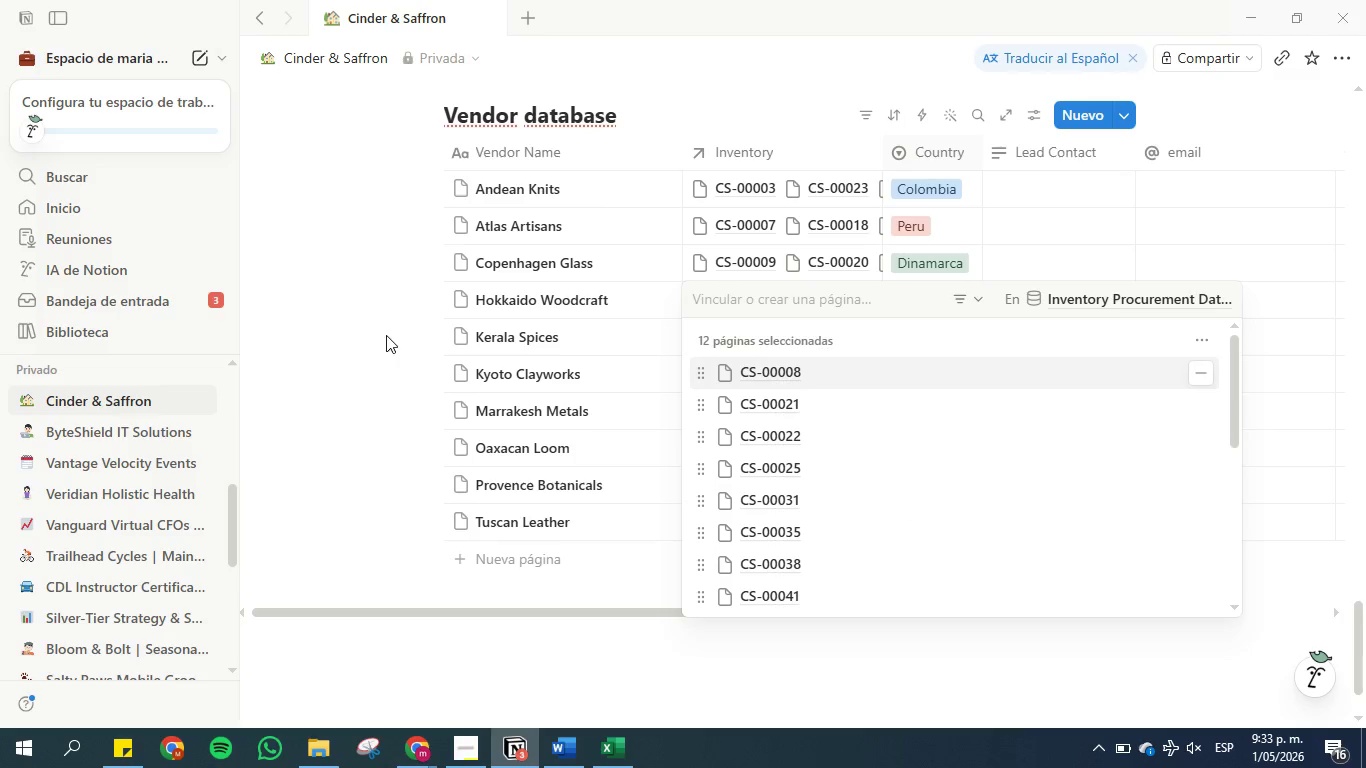 
left_click([386, 335])
 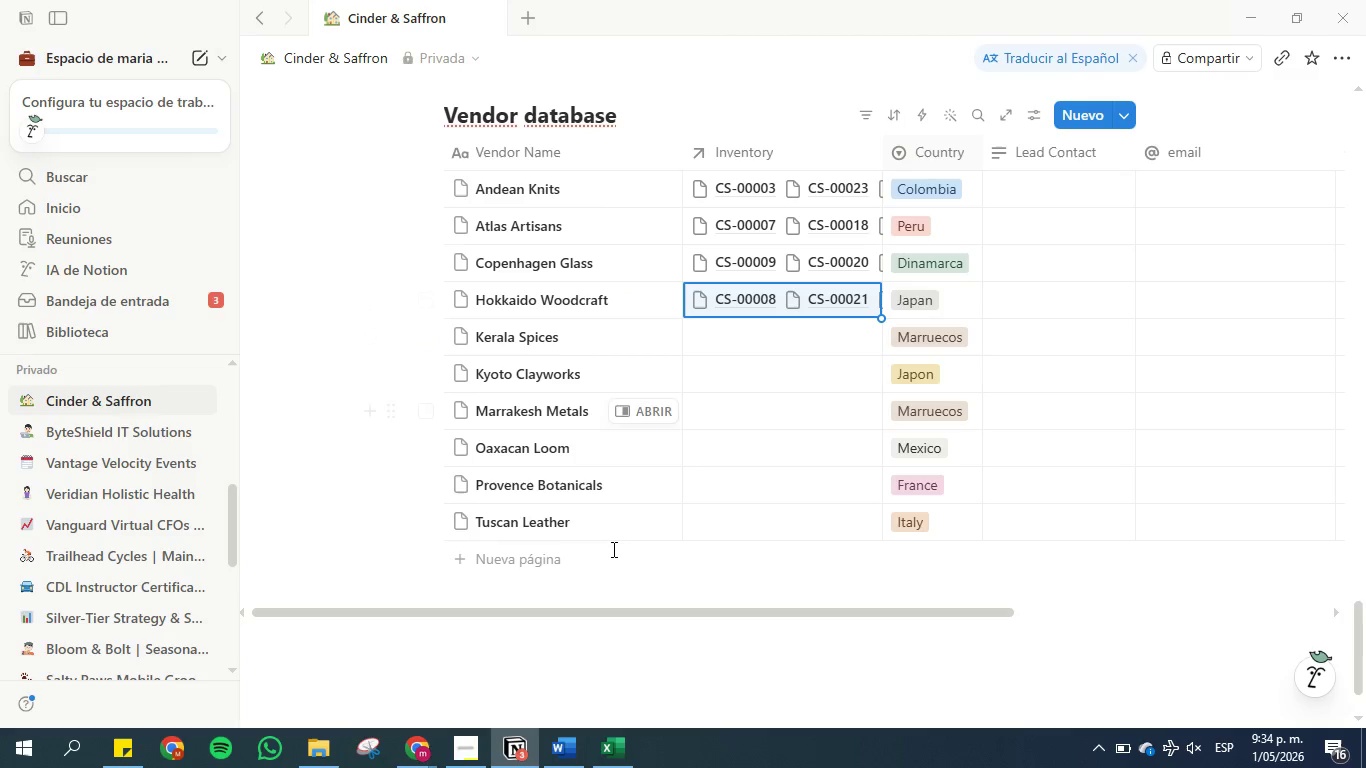 
left_click([564, 752])
 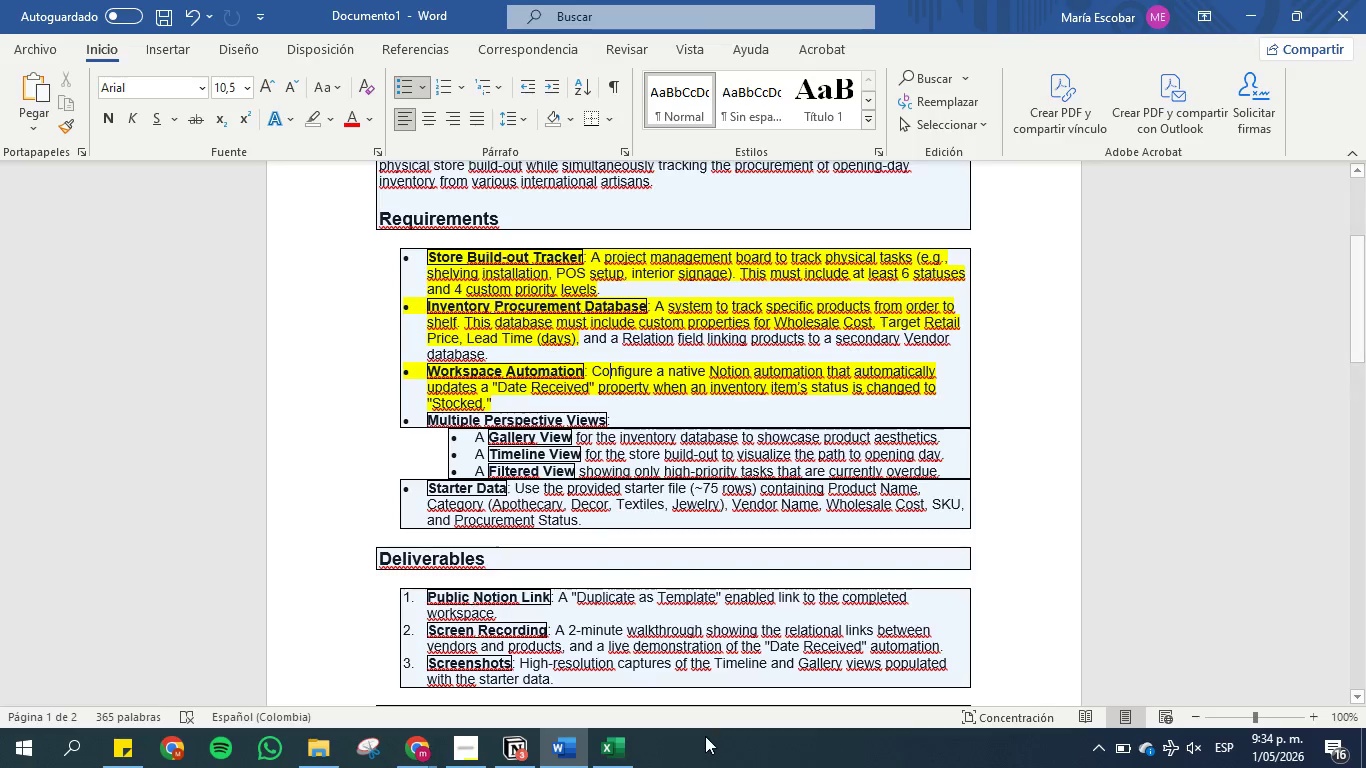 
left_click([629, 748])
 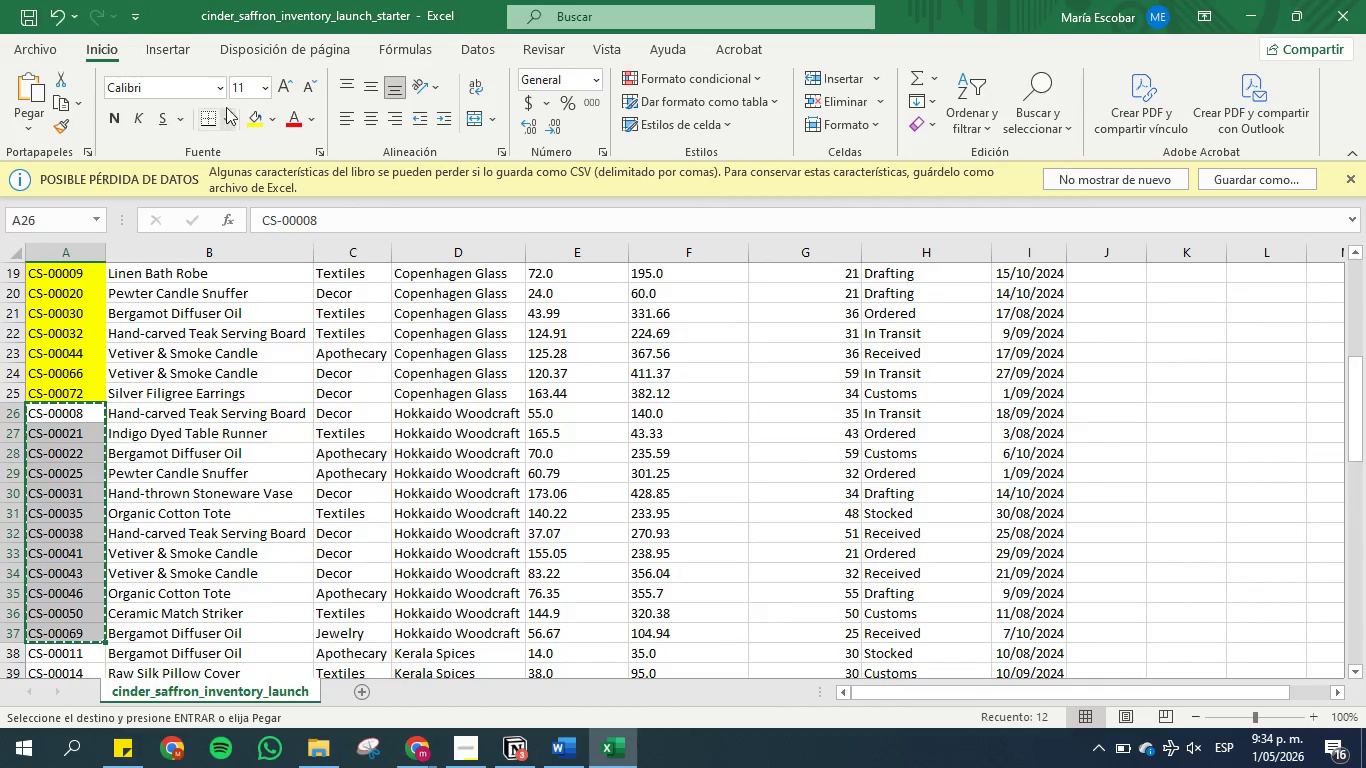 
left_click([249, 121])
 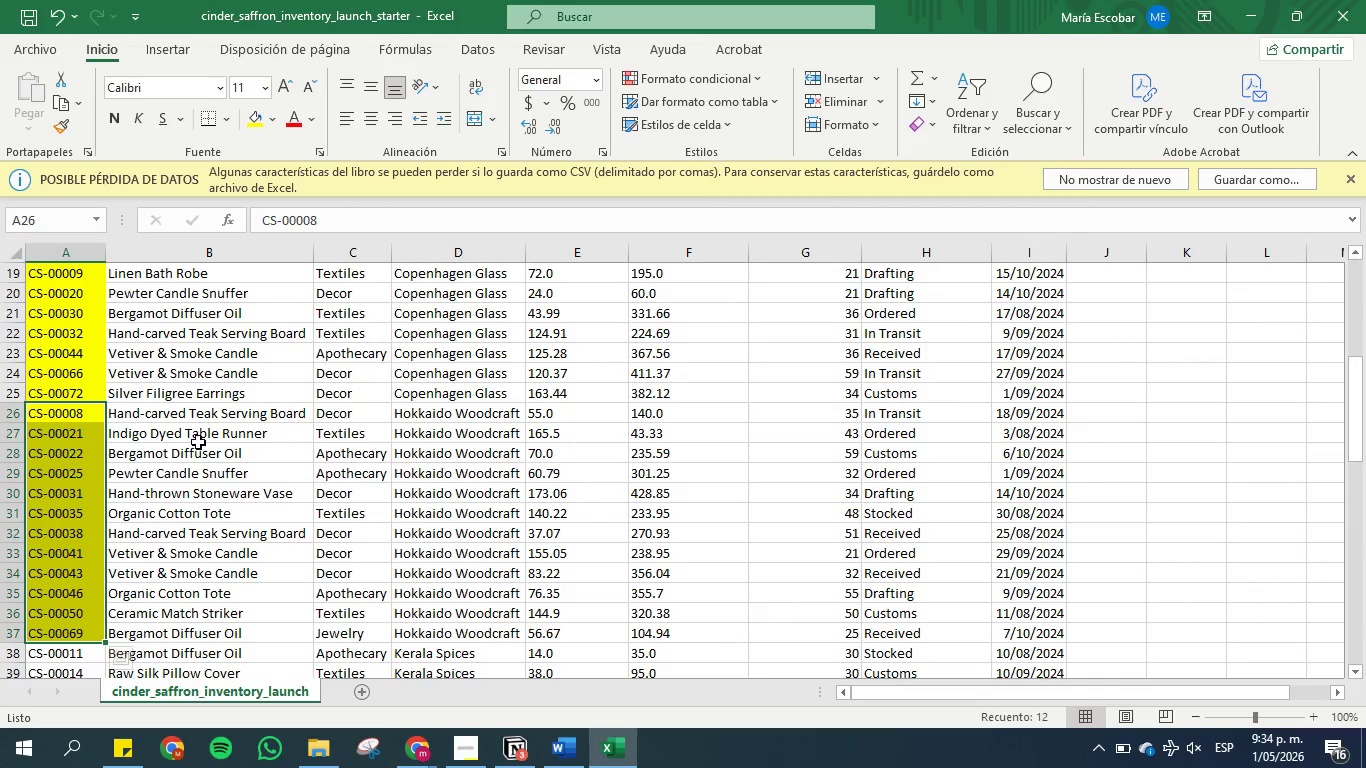 
scroll: coordinate [199, 443], scroll_direction: down, amount: 2.0
 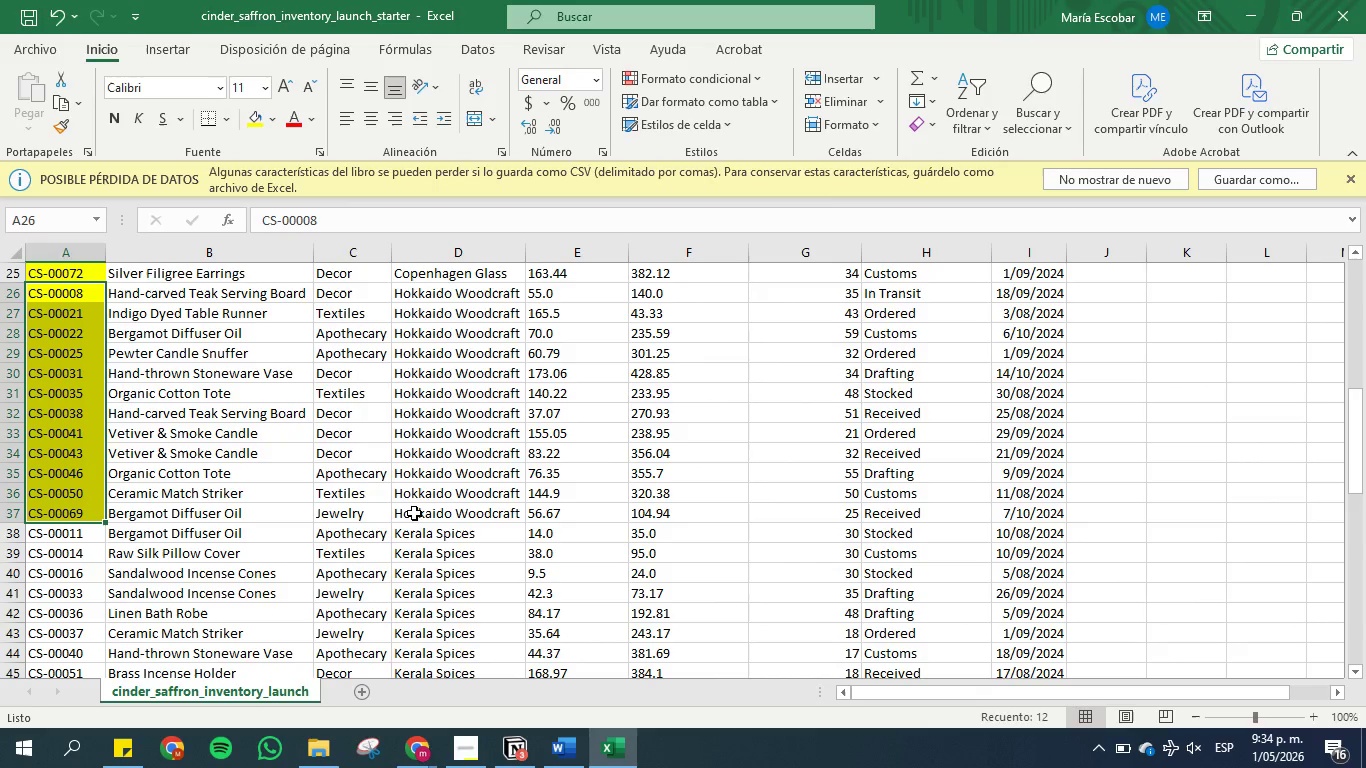 
left_click([420, 513])
 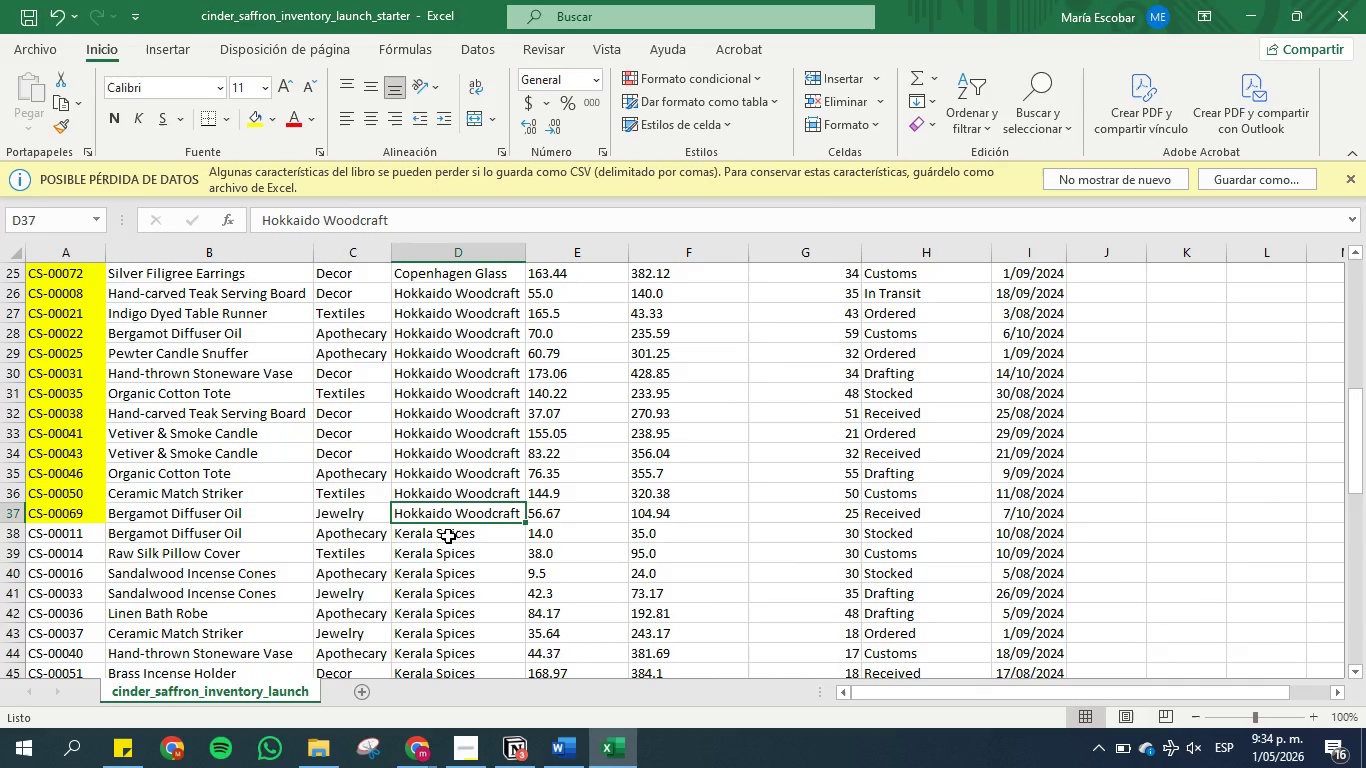 
left_click([448, 536])
 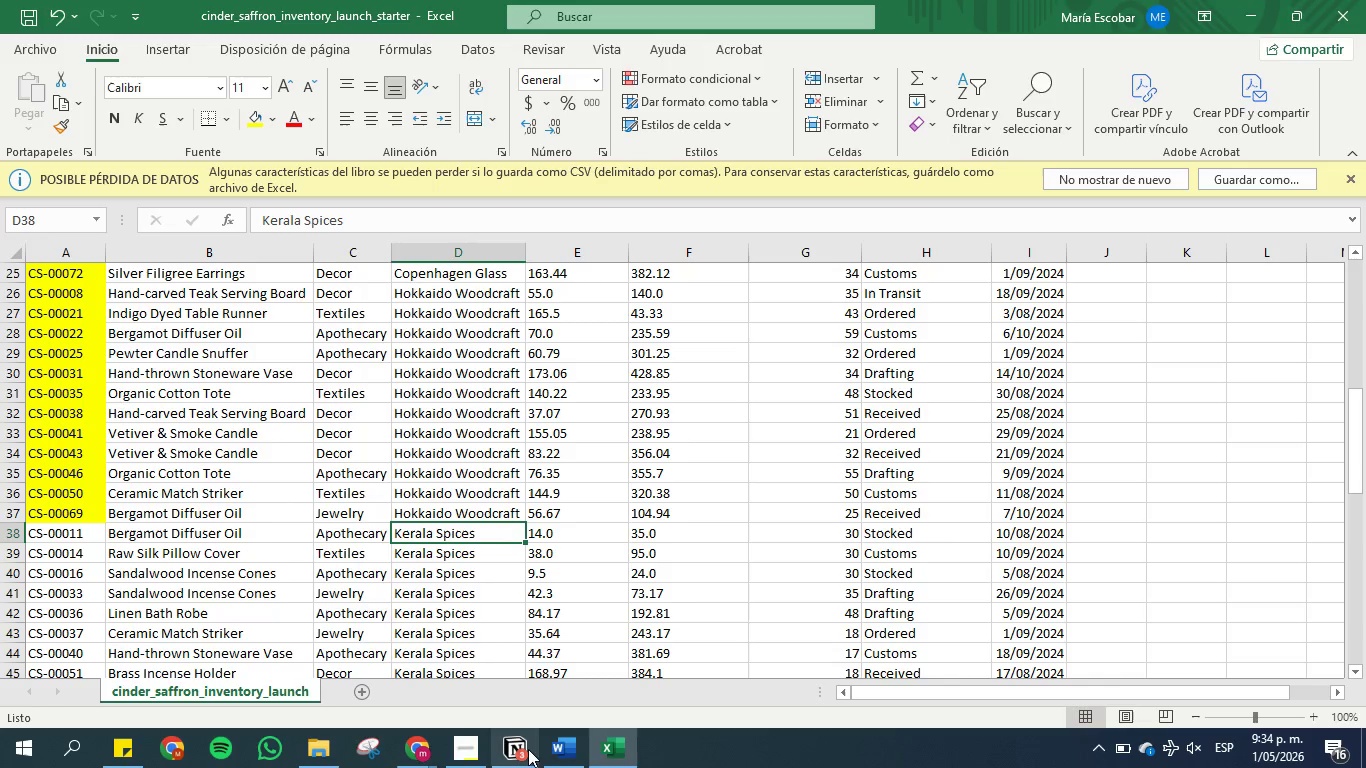 
left_click([526, 754])
 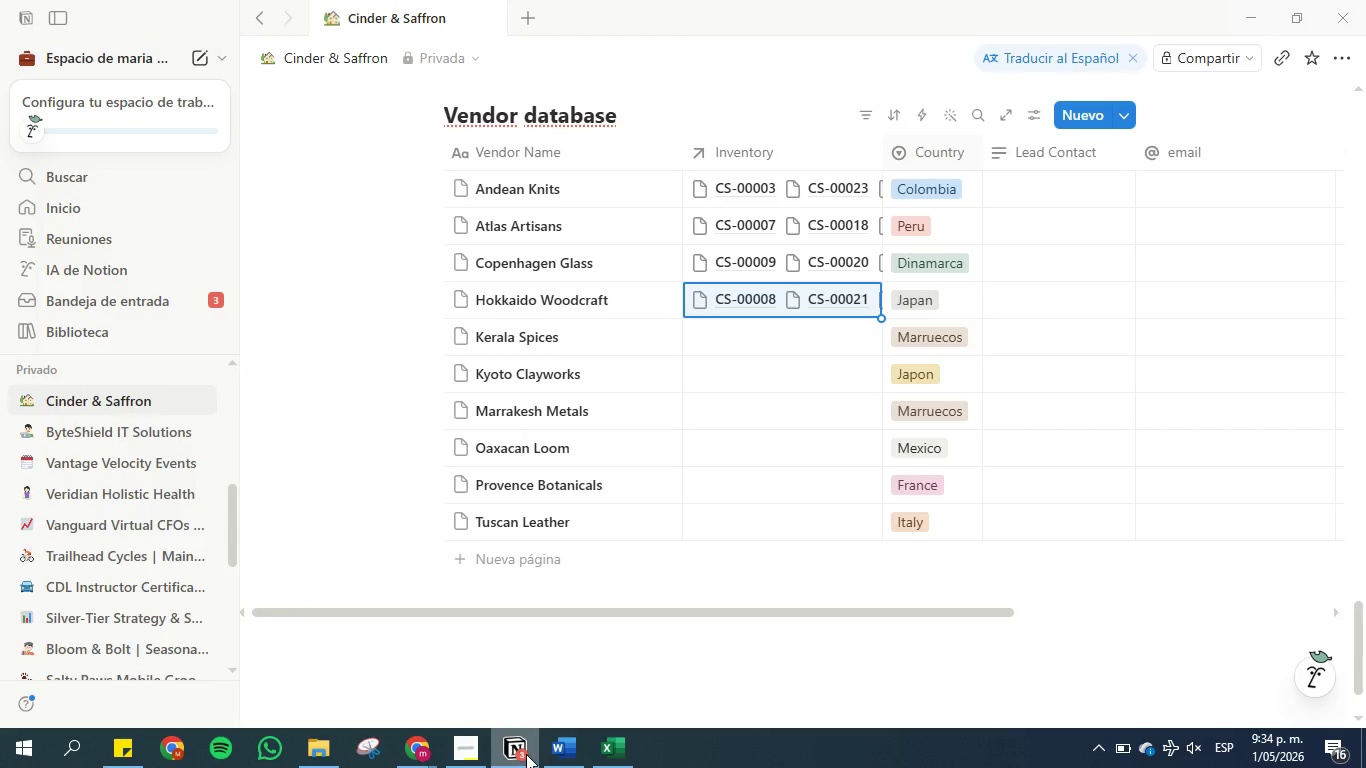 
left_click([526, 754])
 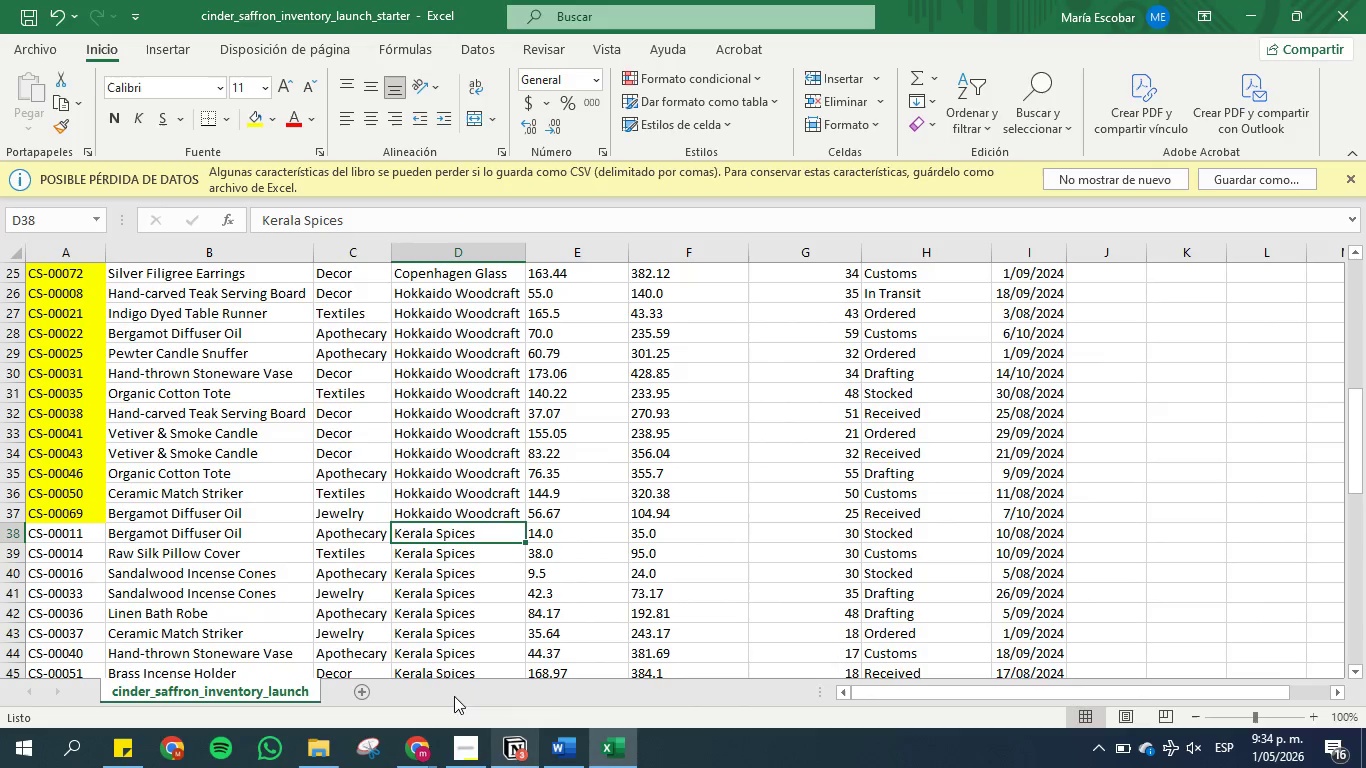 
scroll: coordinate [394, 606], scroll_direction: down, amount: 2.0
 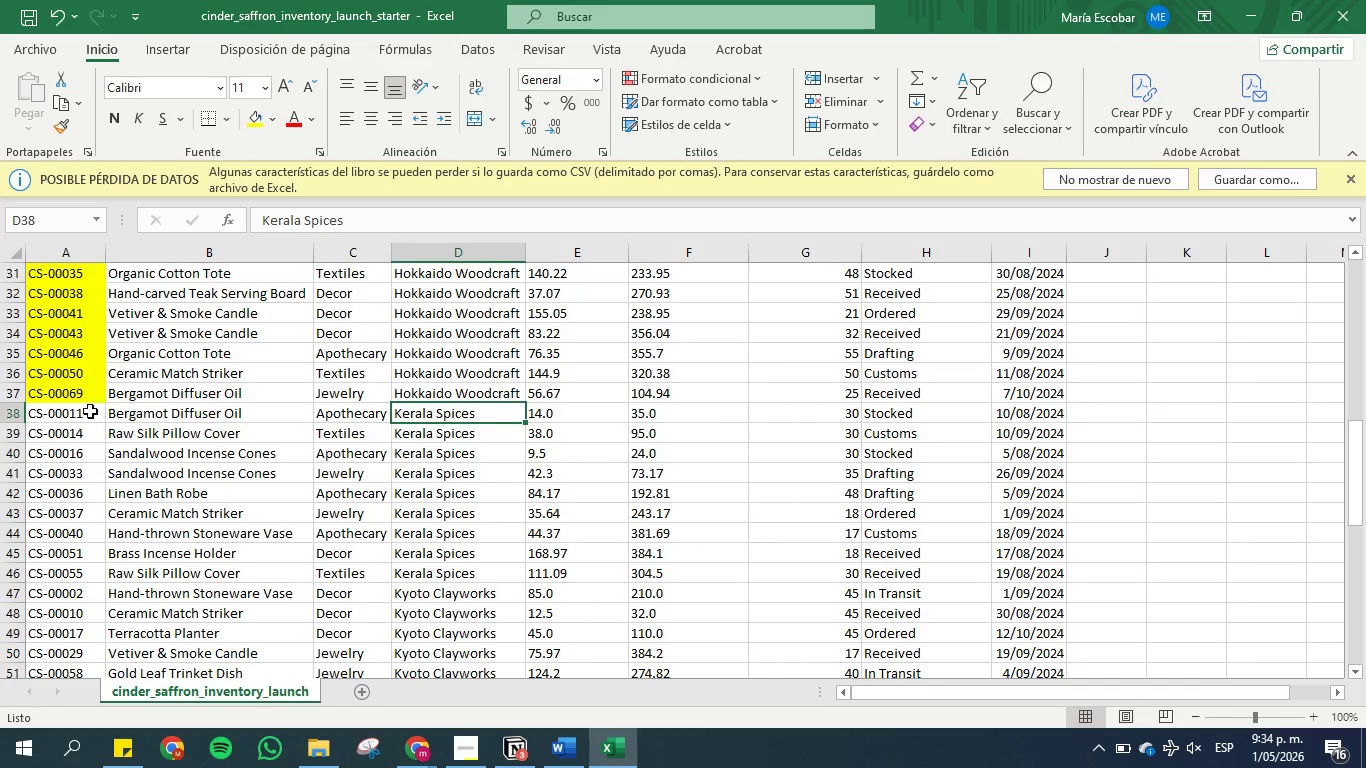 
left_click_drag(start_coordinate=[58, 412], to_coordinate=[45, 565])
 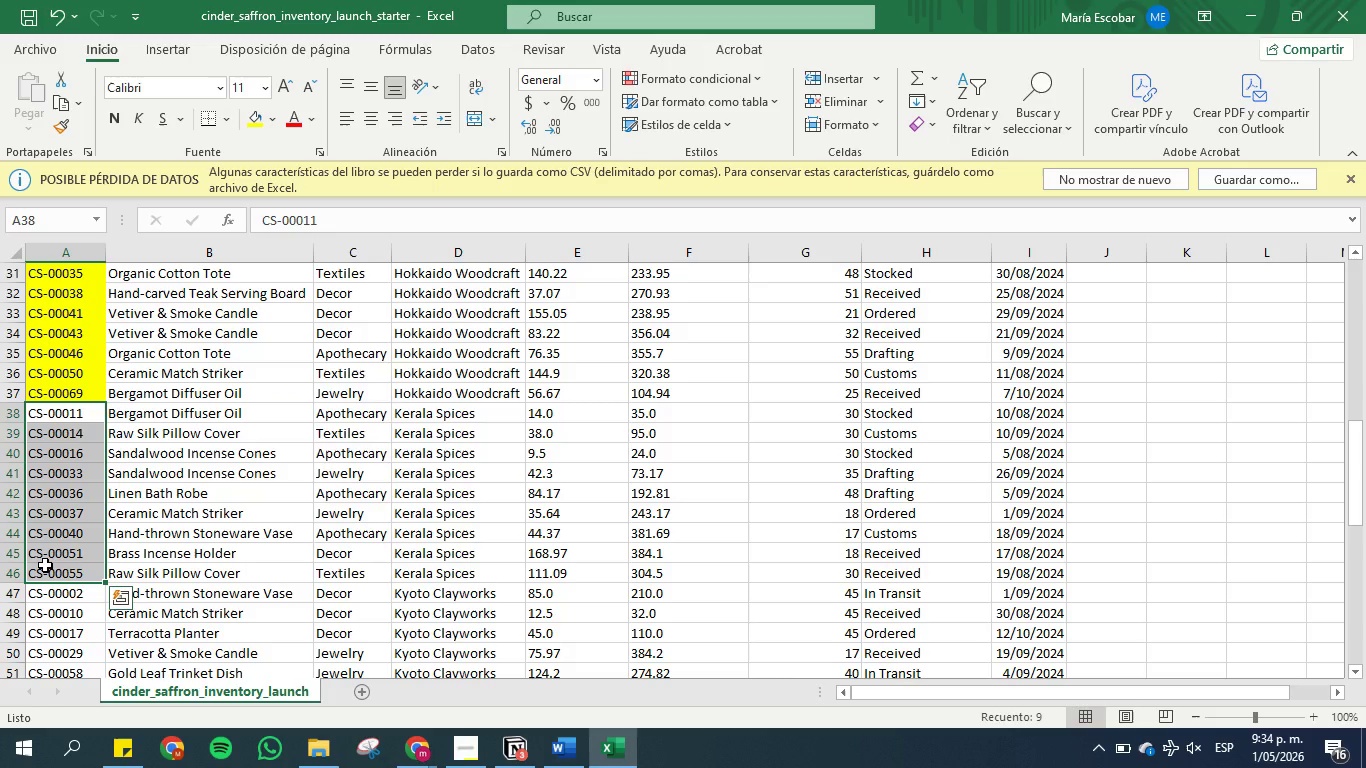 
key(Control+C)
 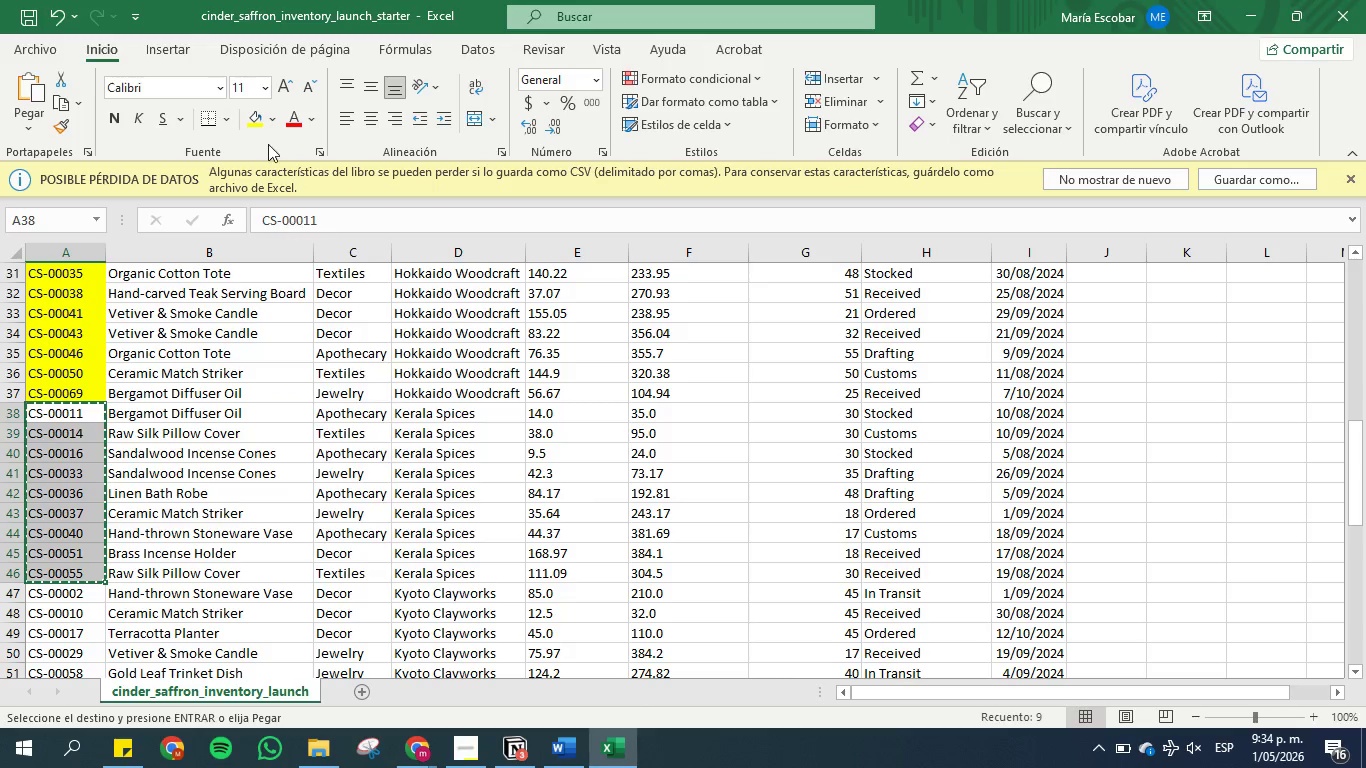 
left_click([256, 123])
 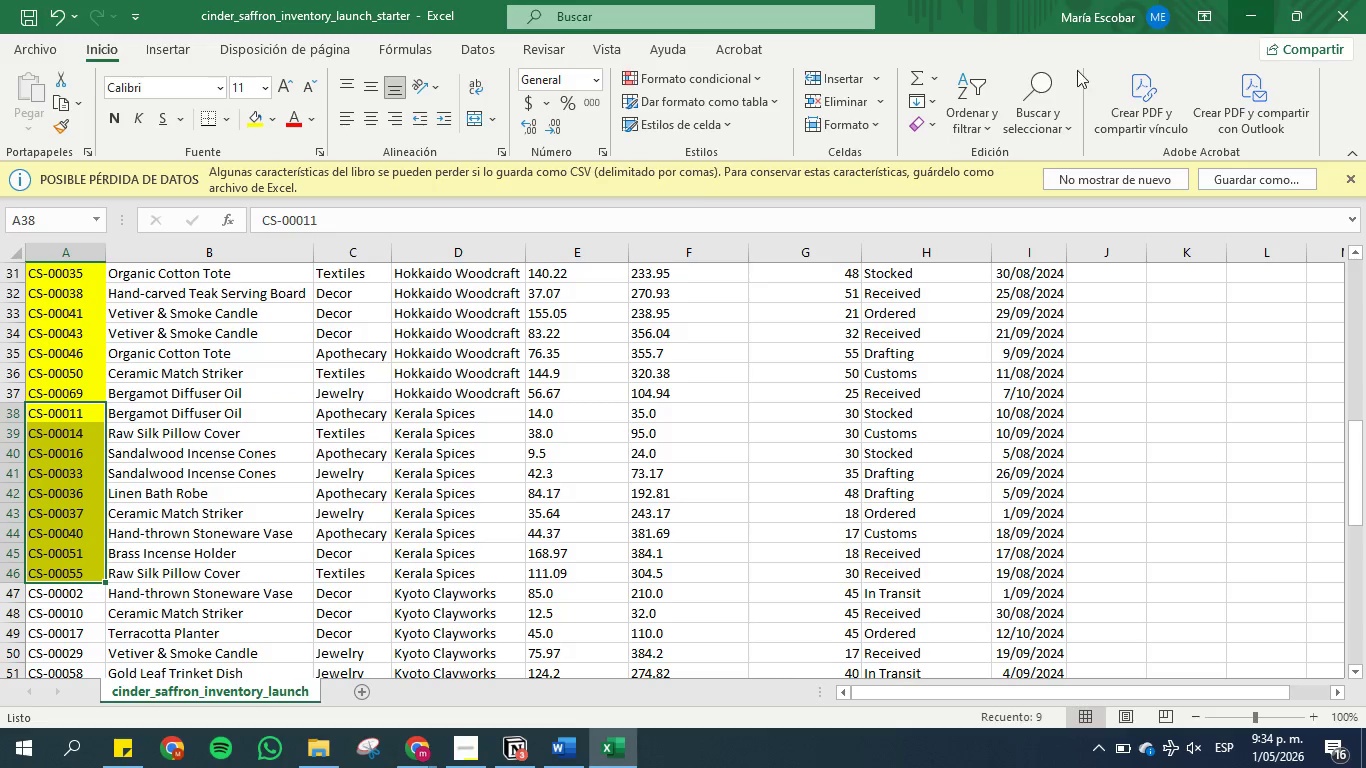 
key(Control+C)
 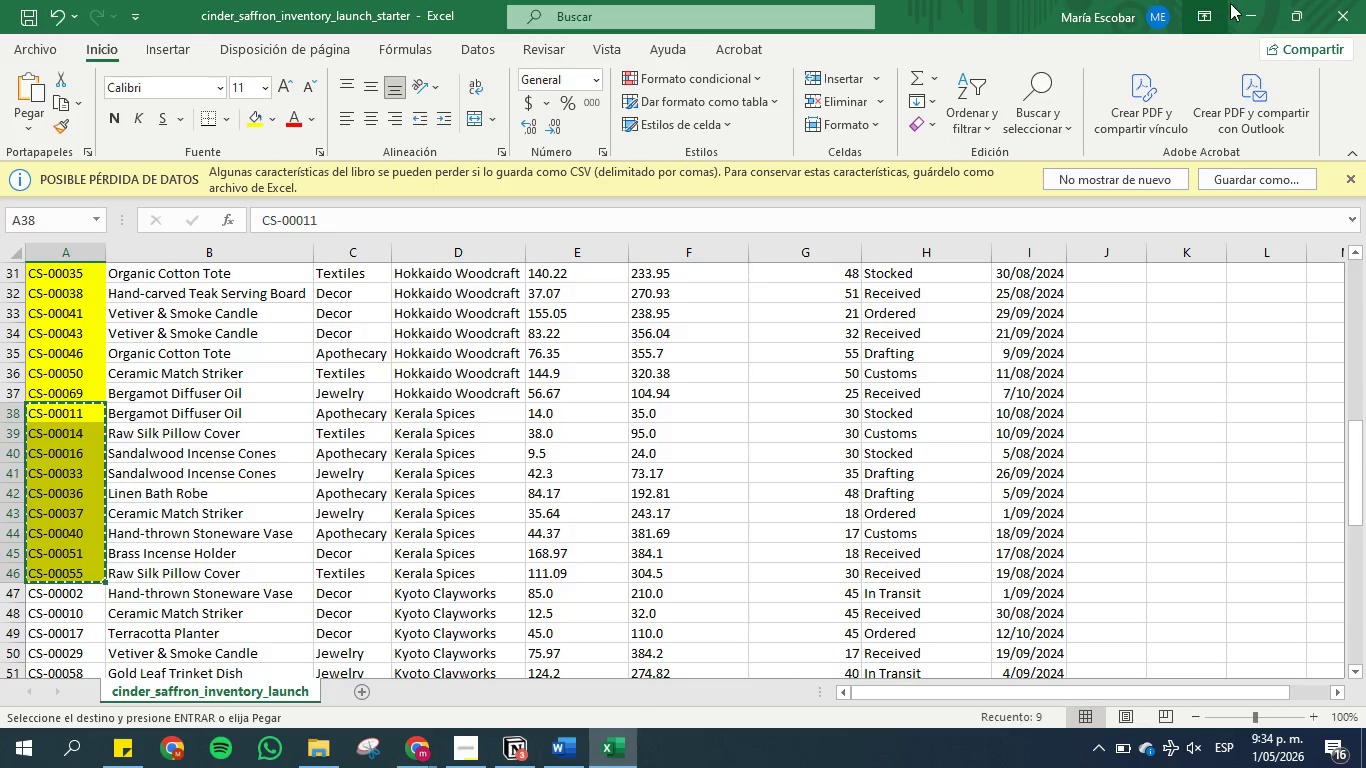 
left_click([1246, 10])
 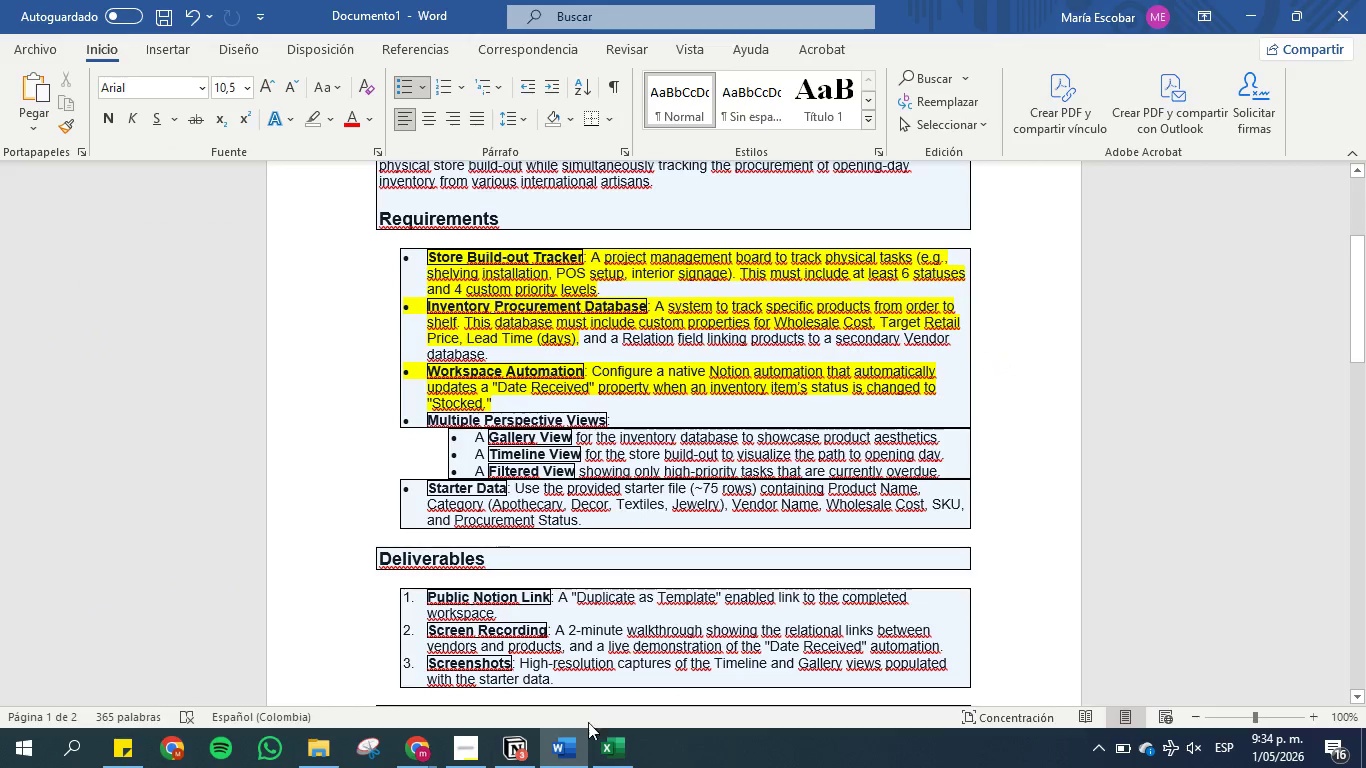 
left_click([614, 753])
 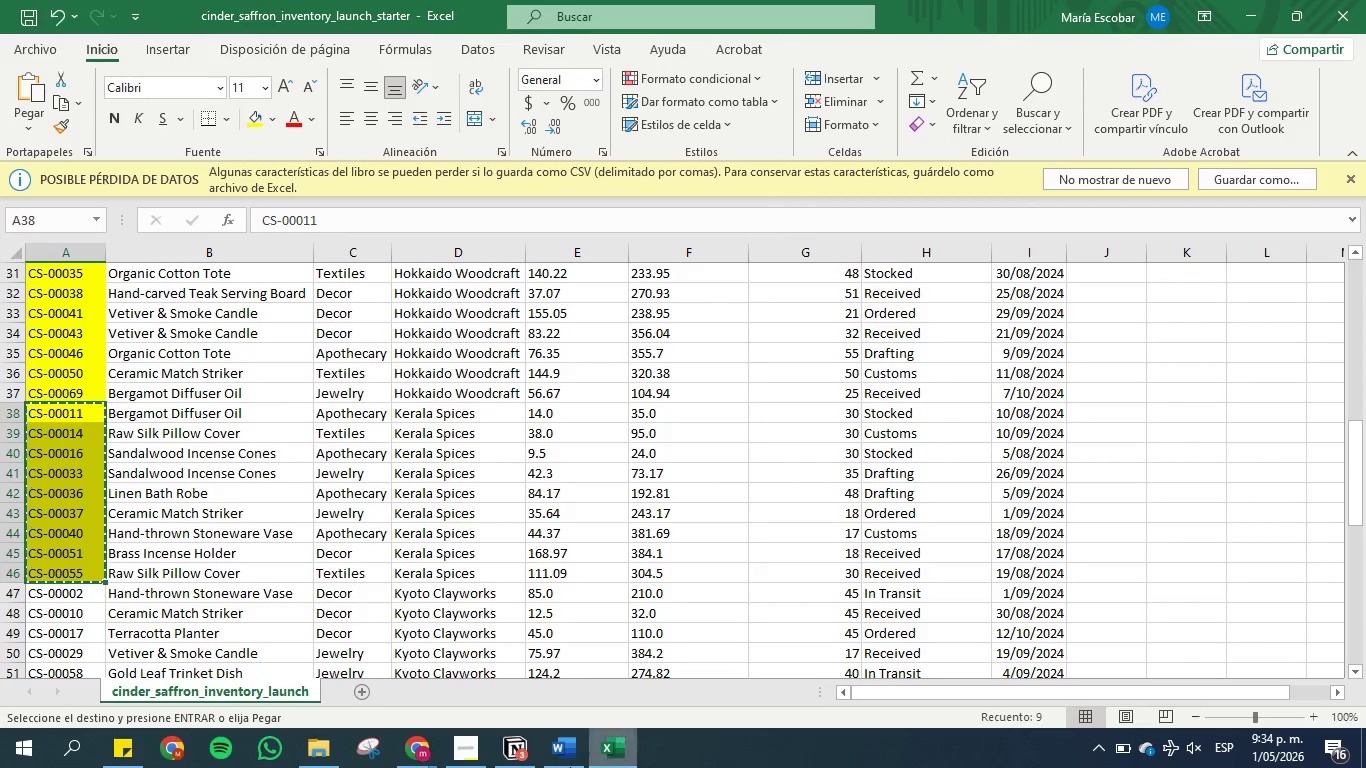 
left_click([513, 750])
 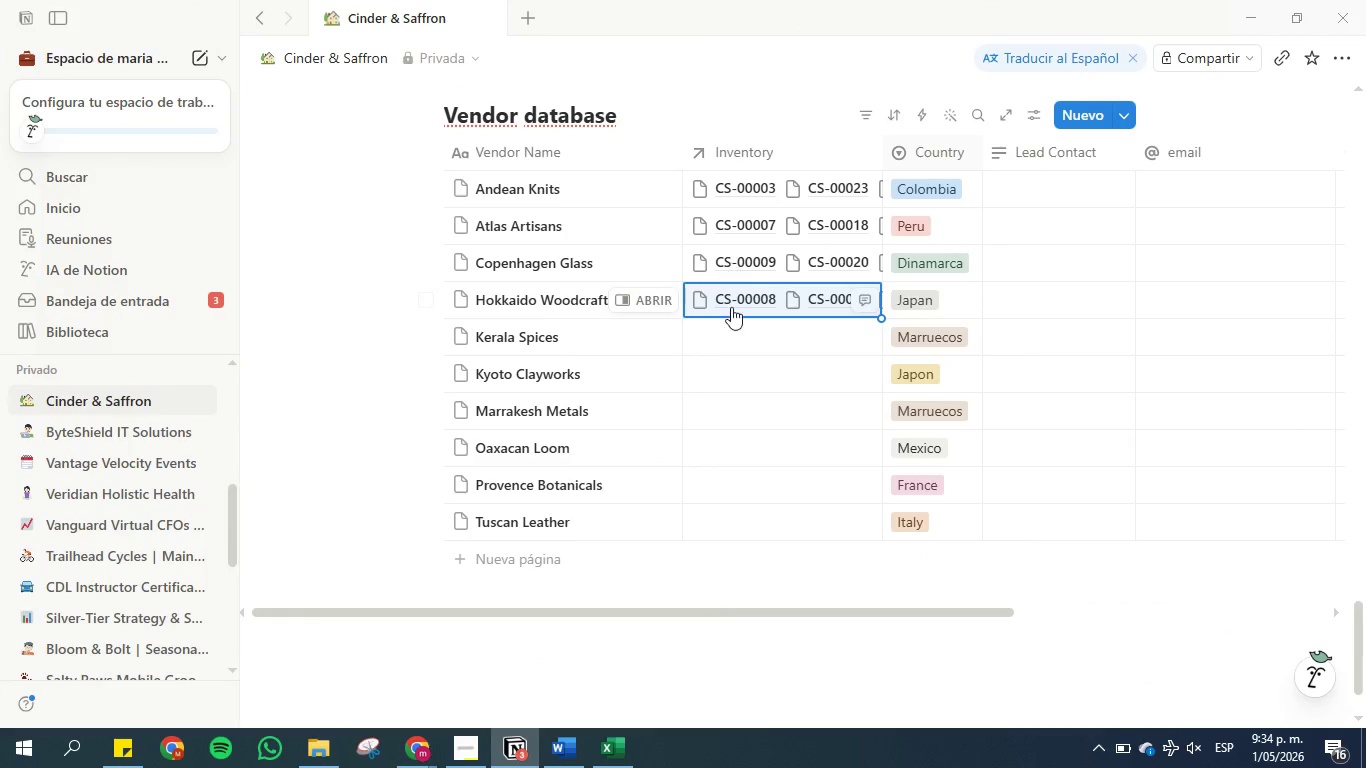 
left_click([729, 332])
 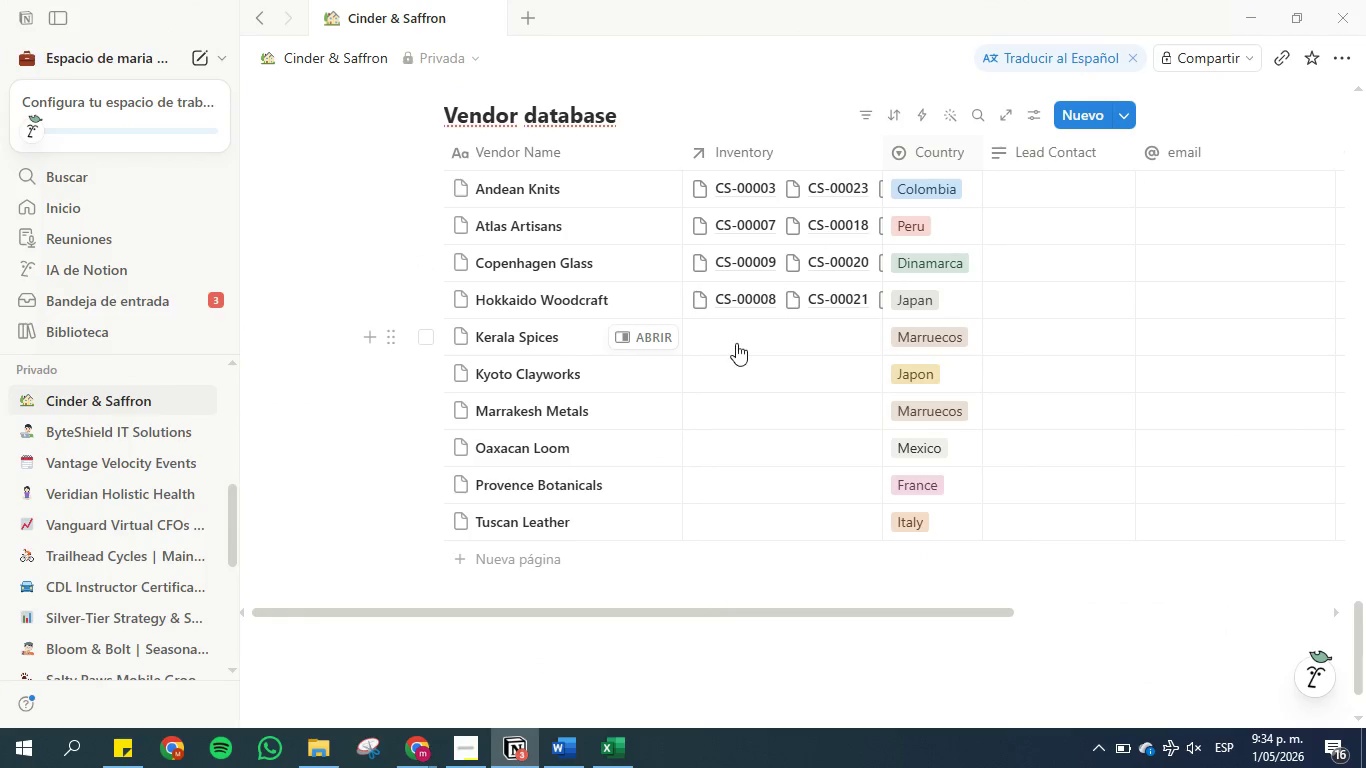 
left_click([736, 332])
 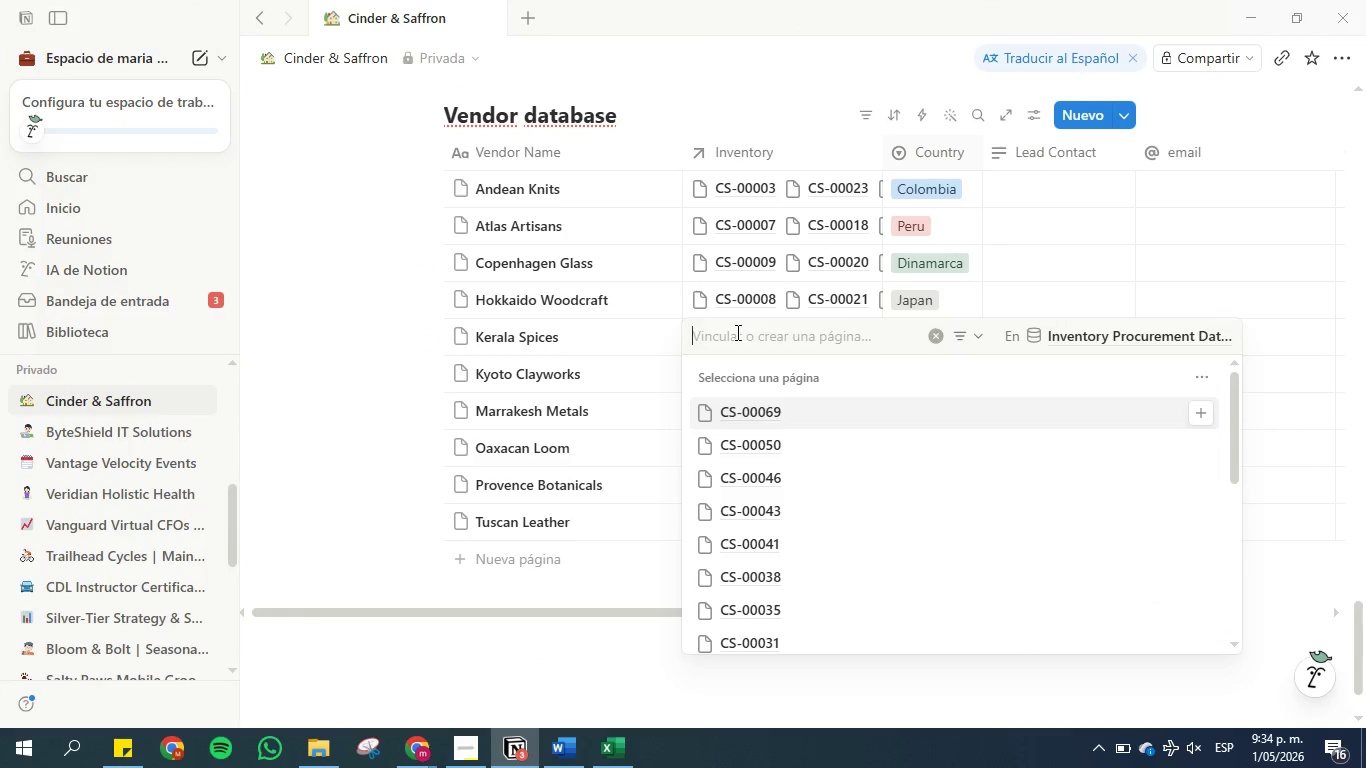 
key(Control+V)
 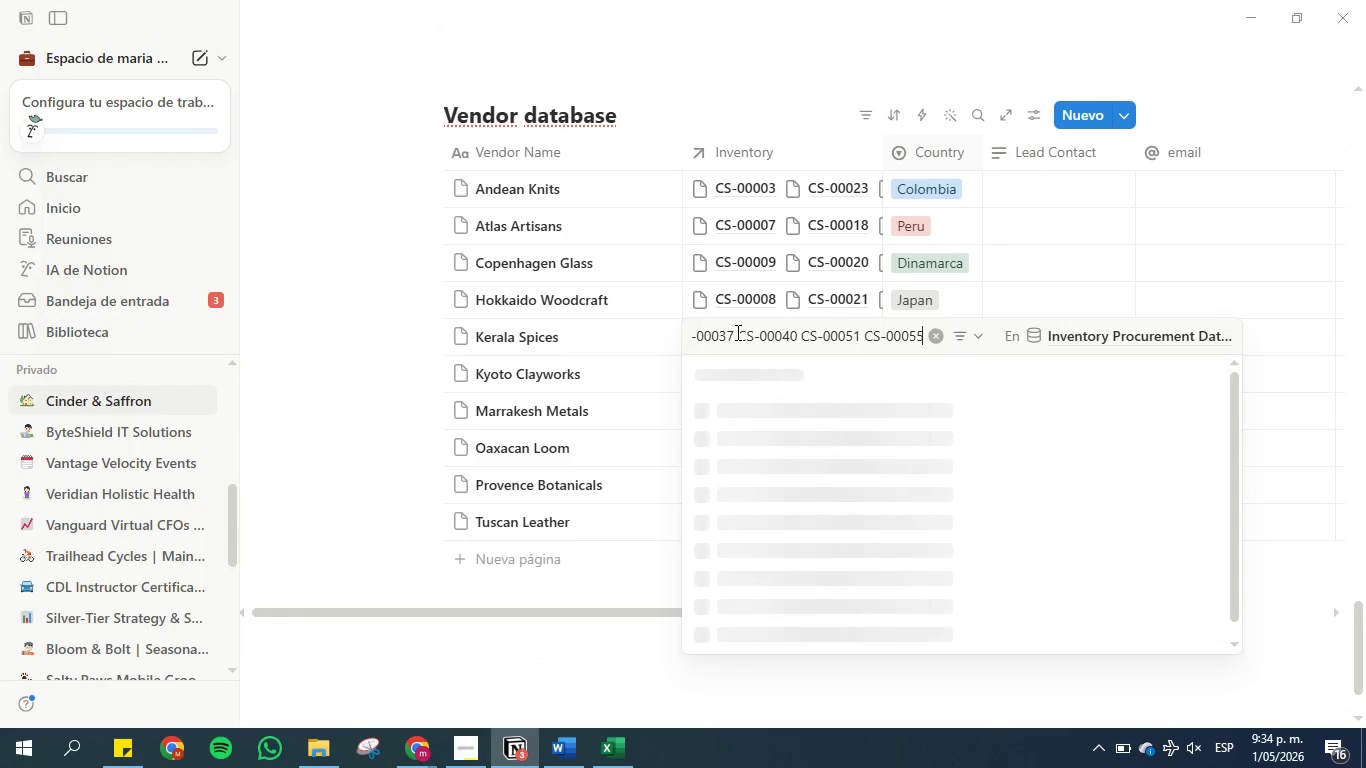 
left_click([736, 332])
 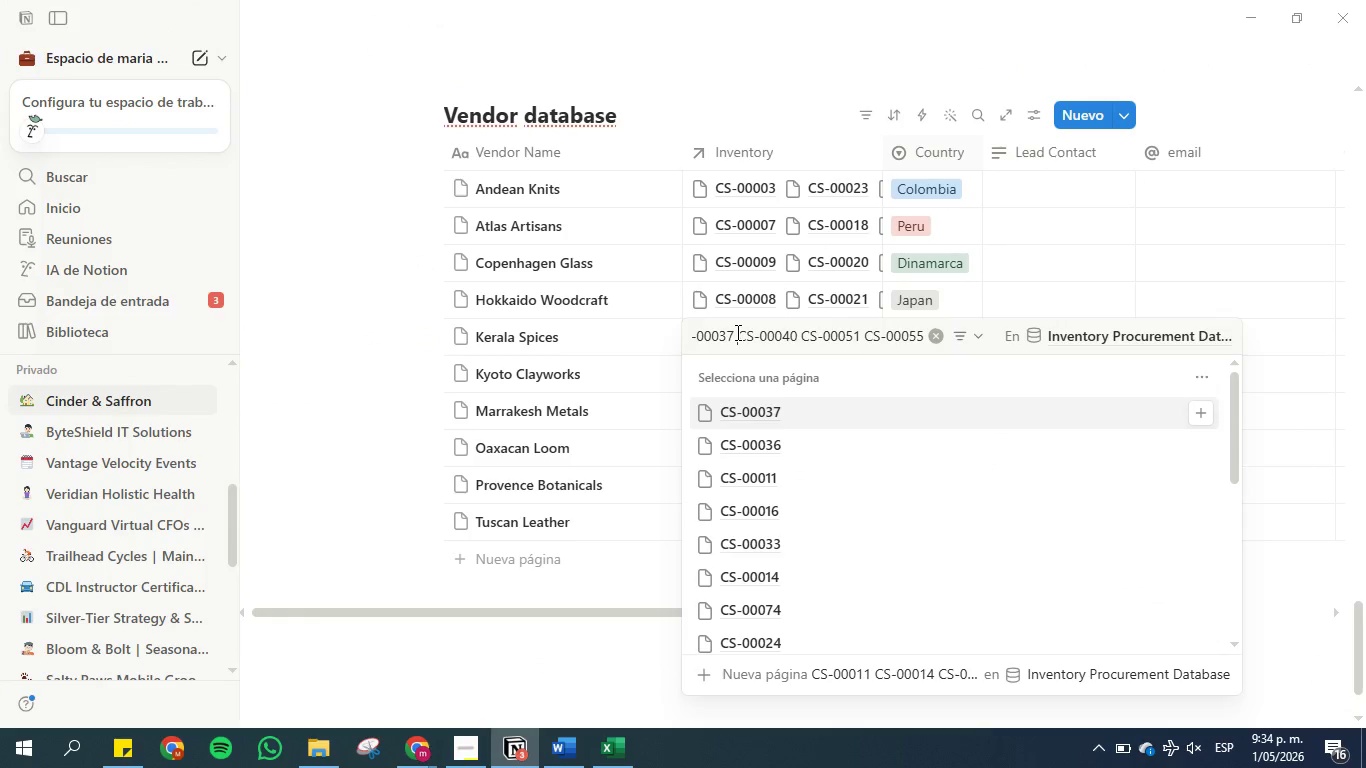 
hold_key(key=ArrowLeft, duration=1.5)
 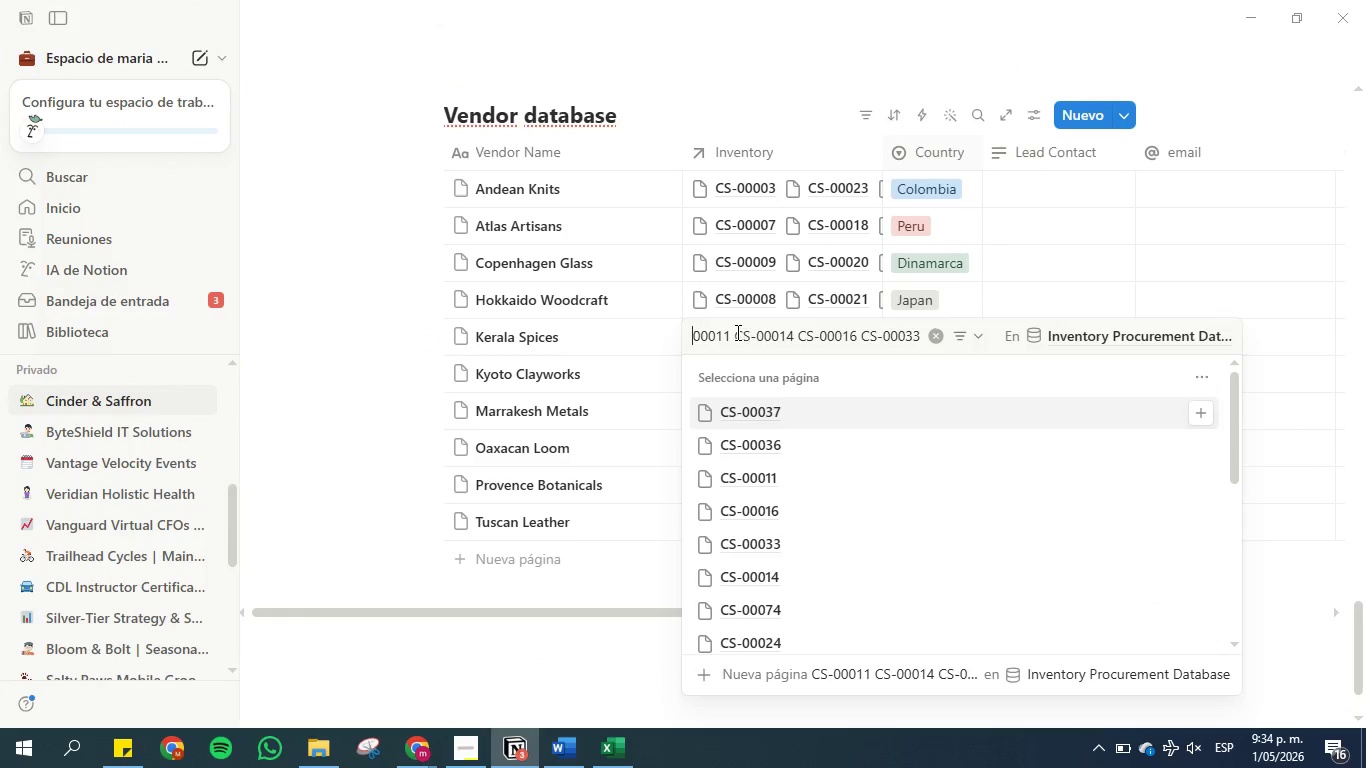 
hold_key(key=ArrowLeft, duration=1.0)
 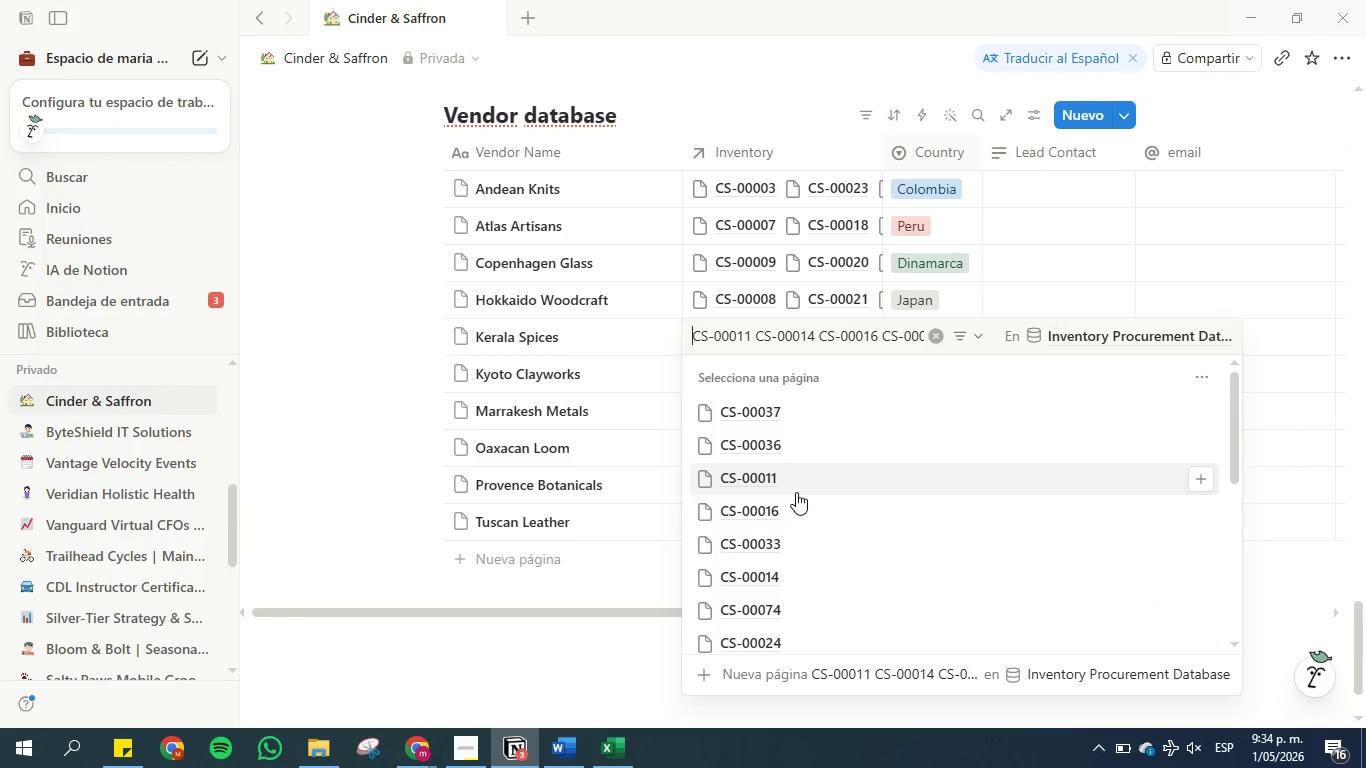 
left_click([787, 483])
 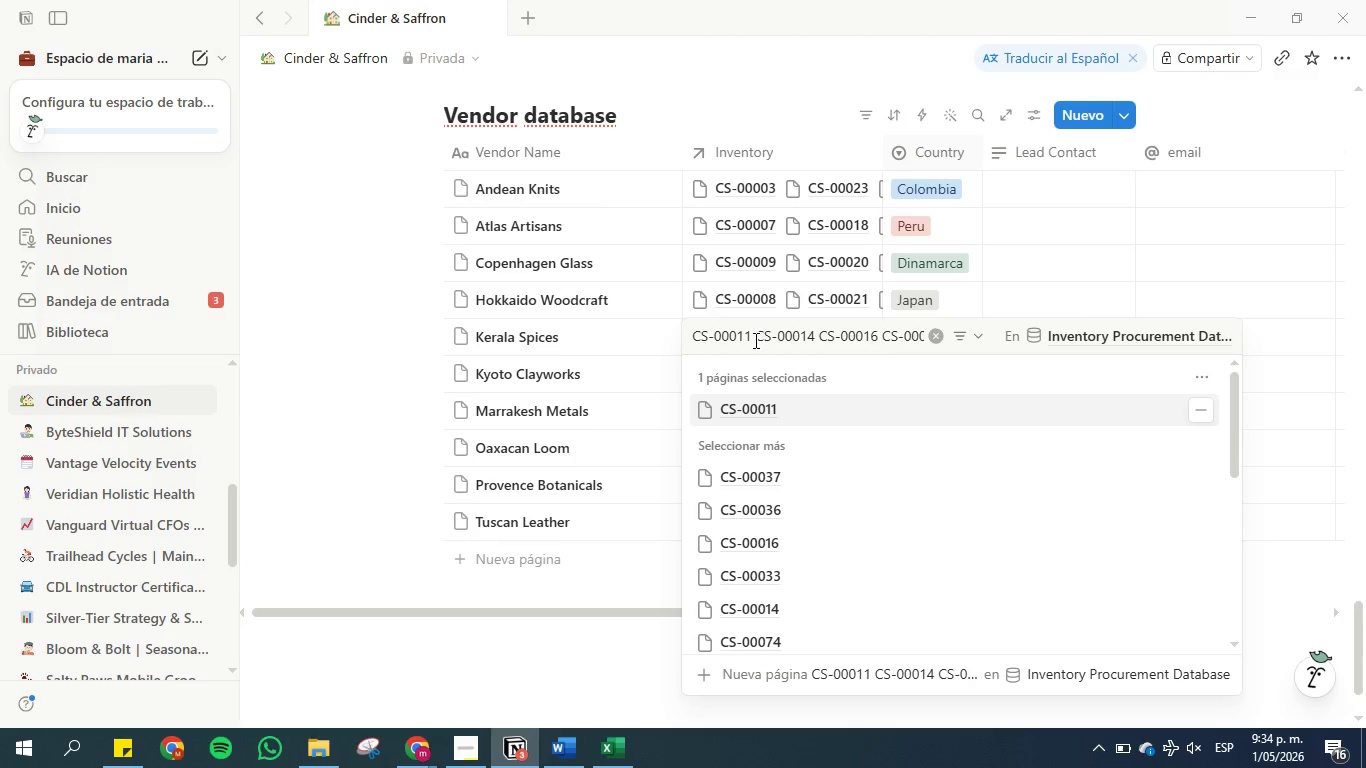 
left_click_drag(start_coordinate=[754, 340], to_coordinate=[667, 327])
 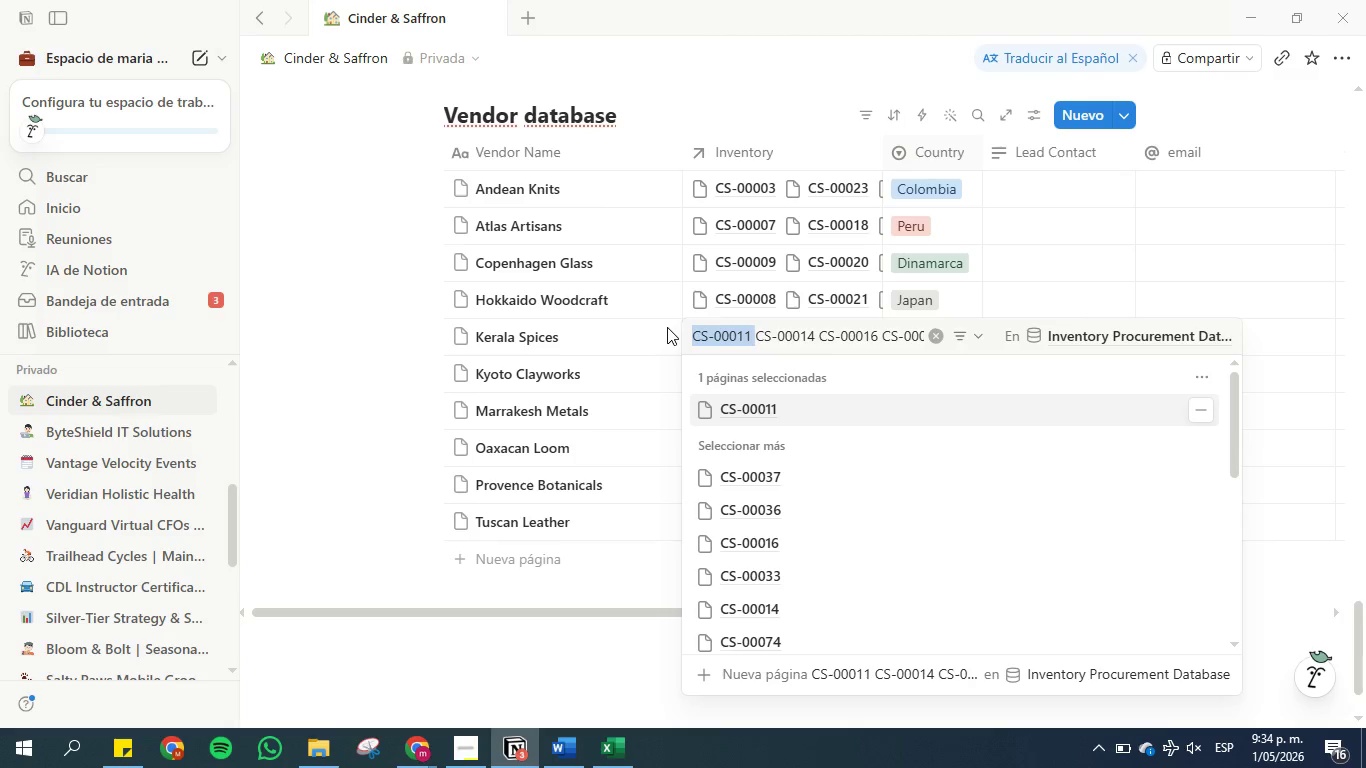 
key(Backspace)
 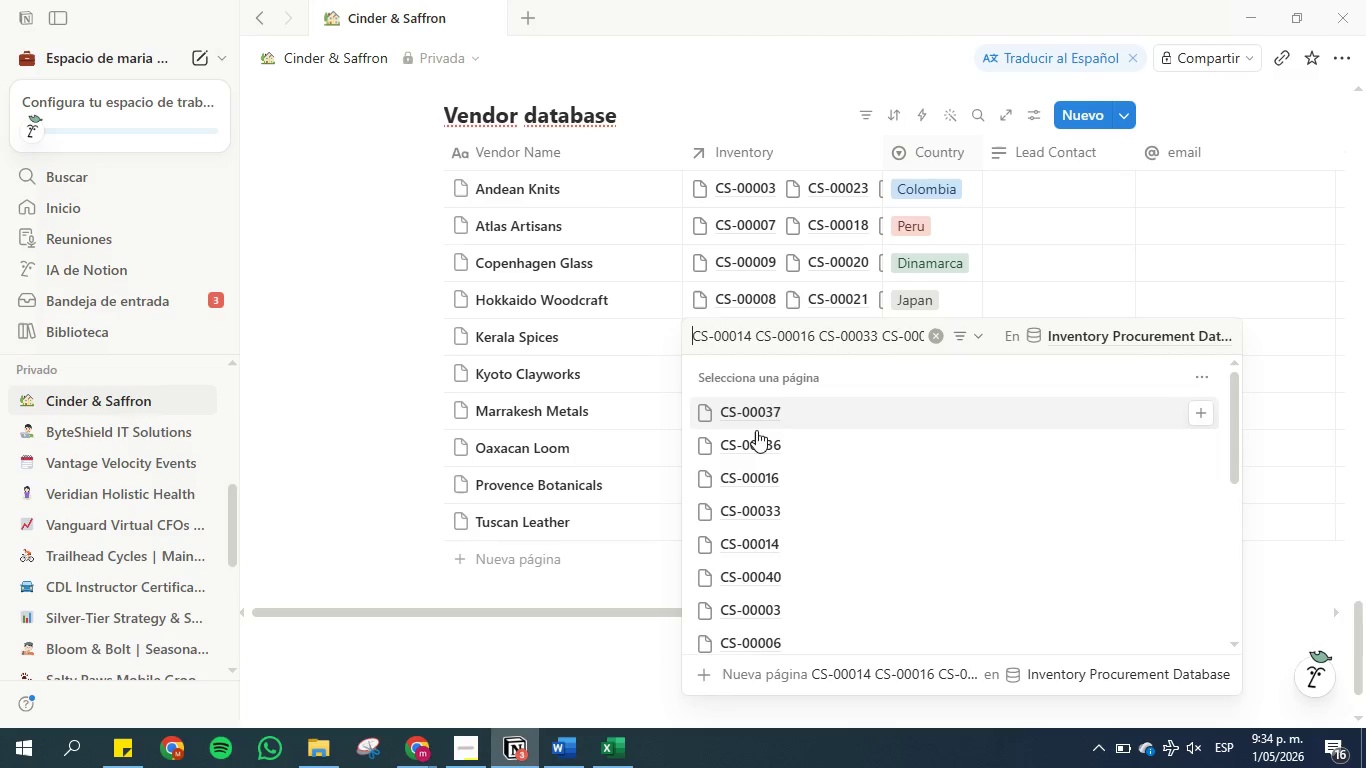 
left_click([786, 547])
 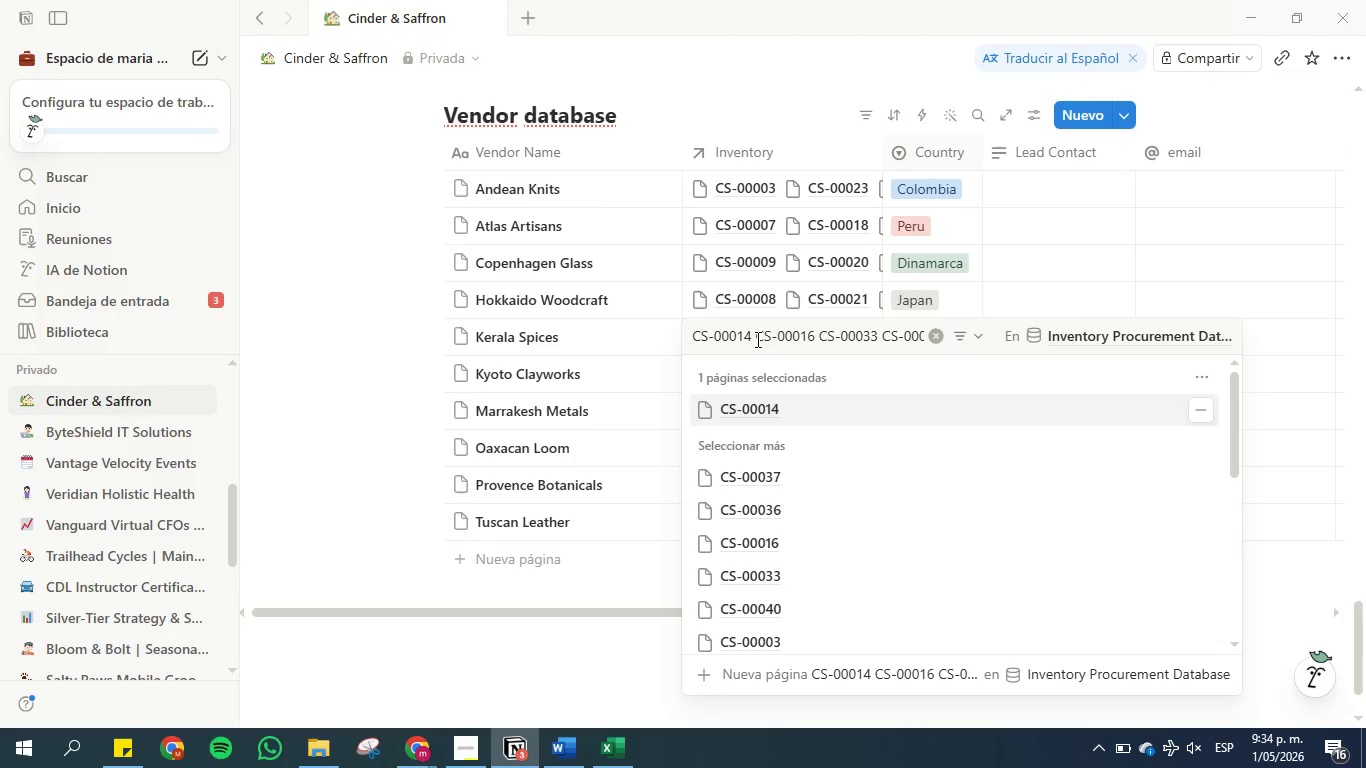 
left_click_drag(start_coordinate=[753, 335], to_coordinate=[673, 330])
 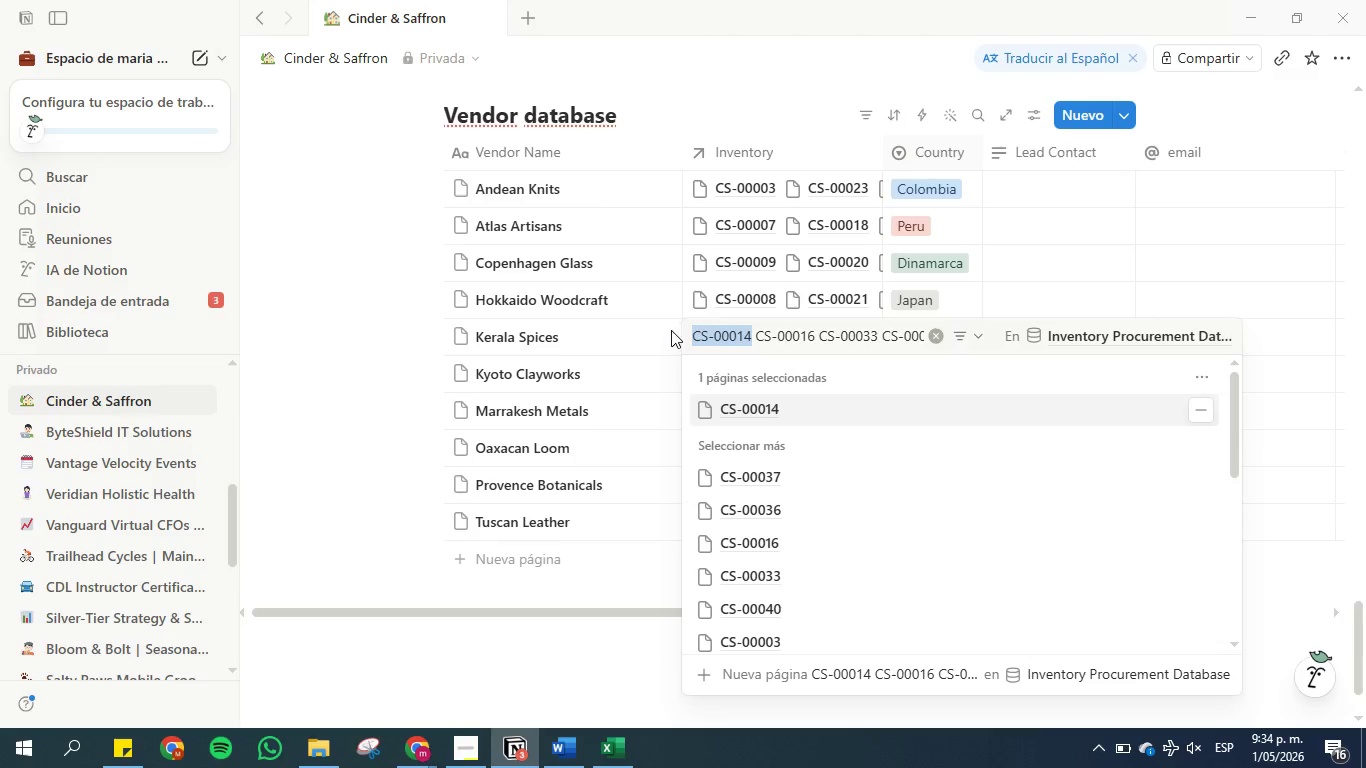 
key(Backspace)
 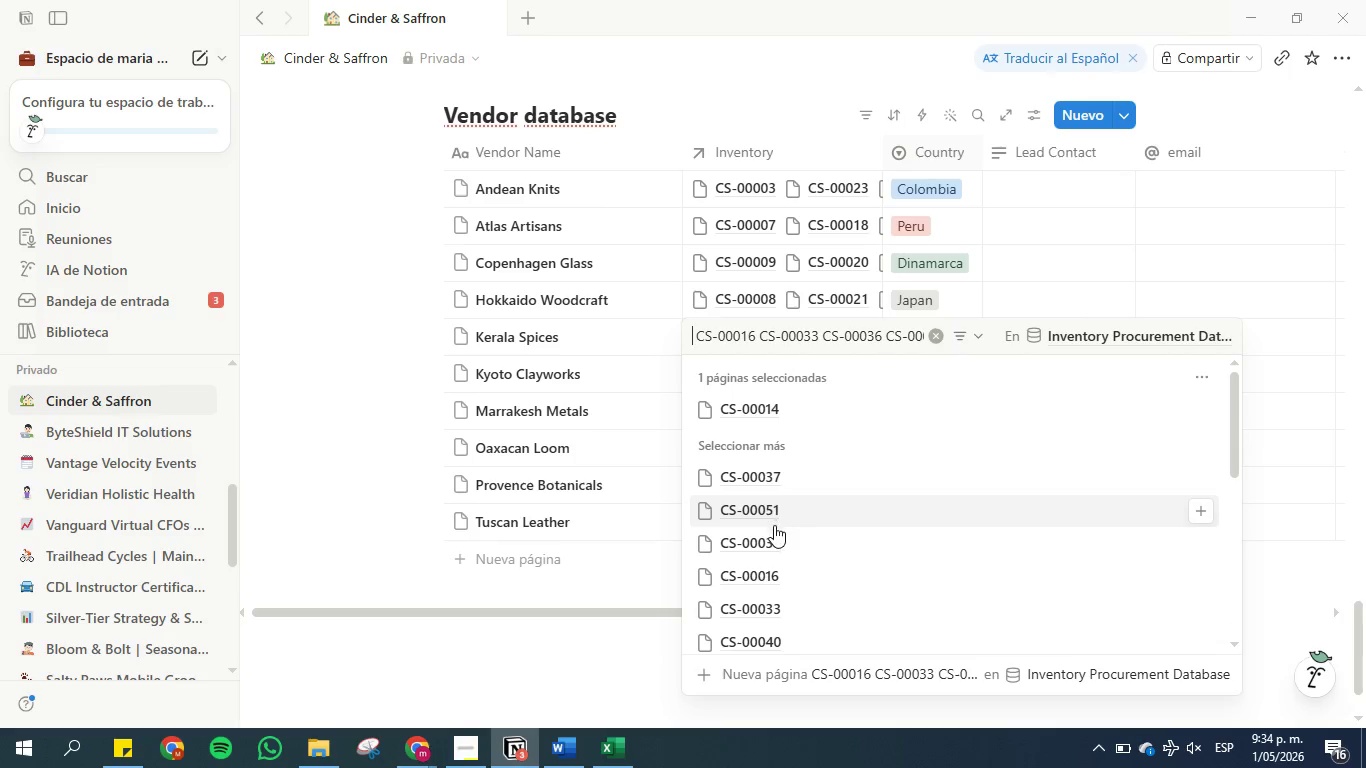 
left_click([779, 570])
 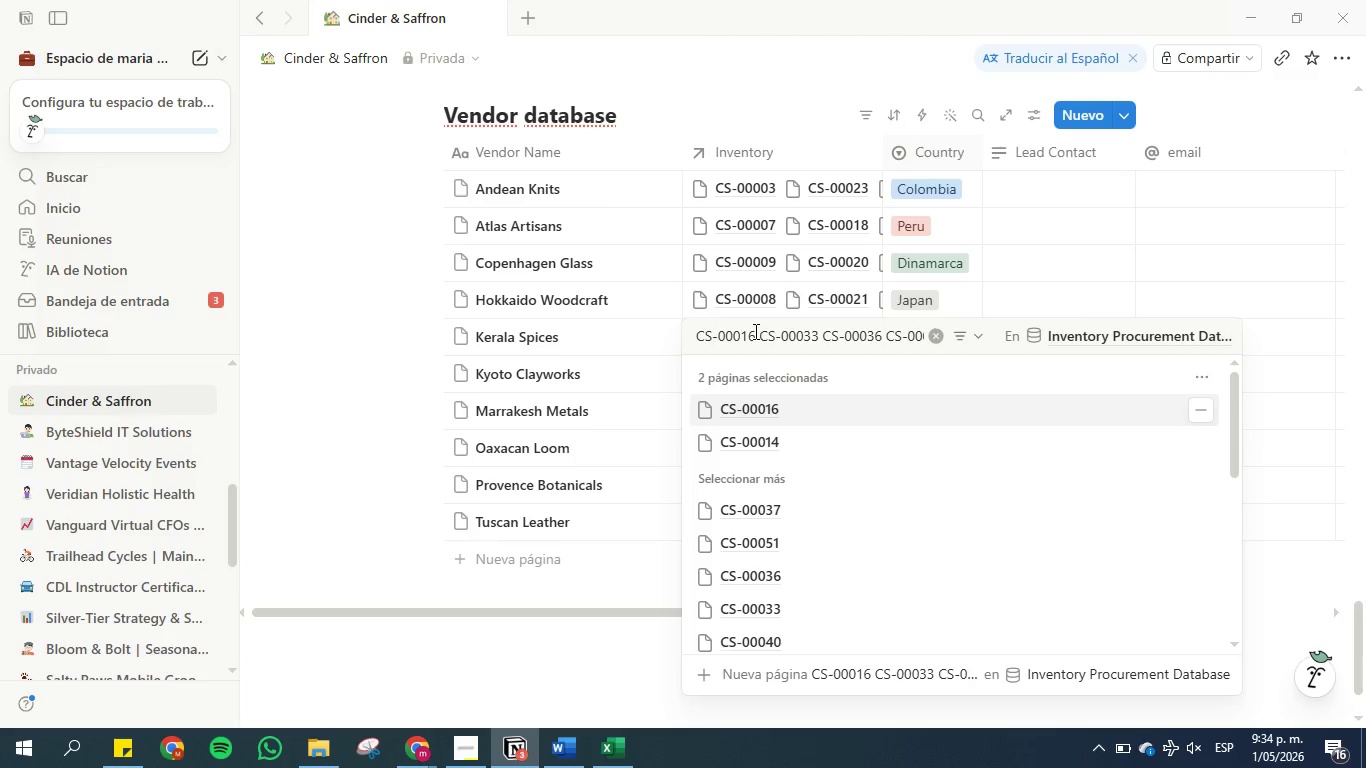 
left_click_drag(start_coordinate=[754, 332], to_coordinate=[695, 331])
 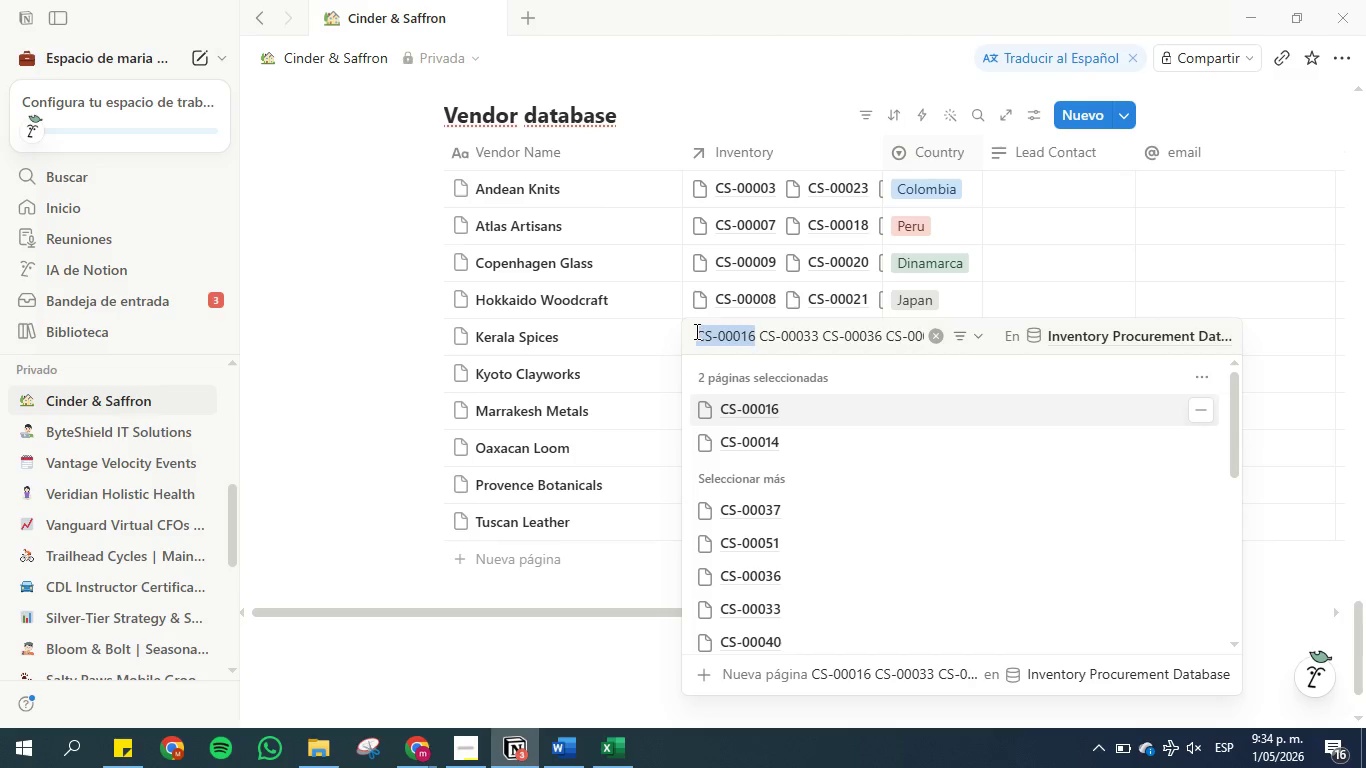 
key(Backspace)
 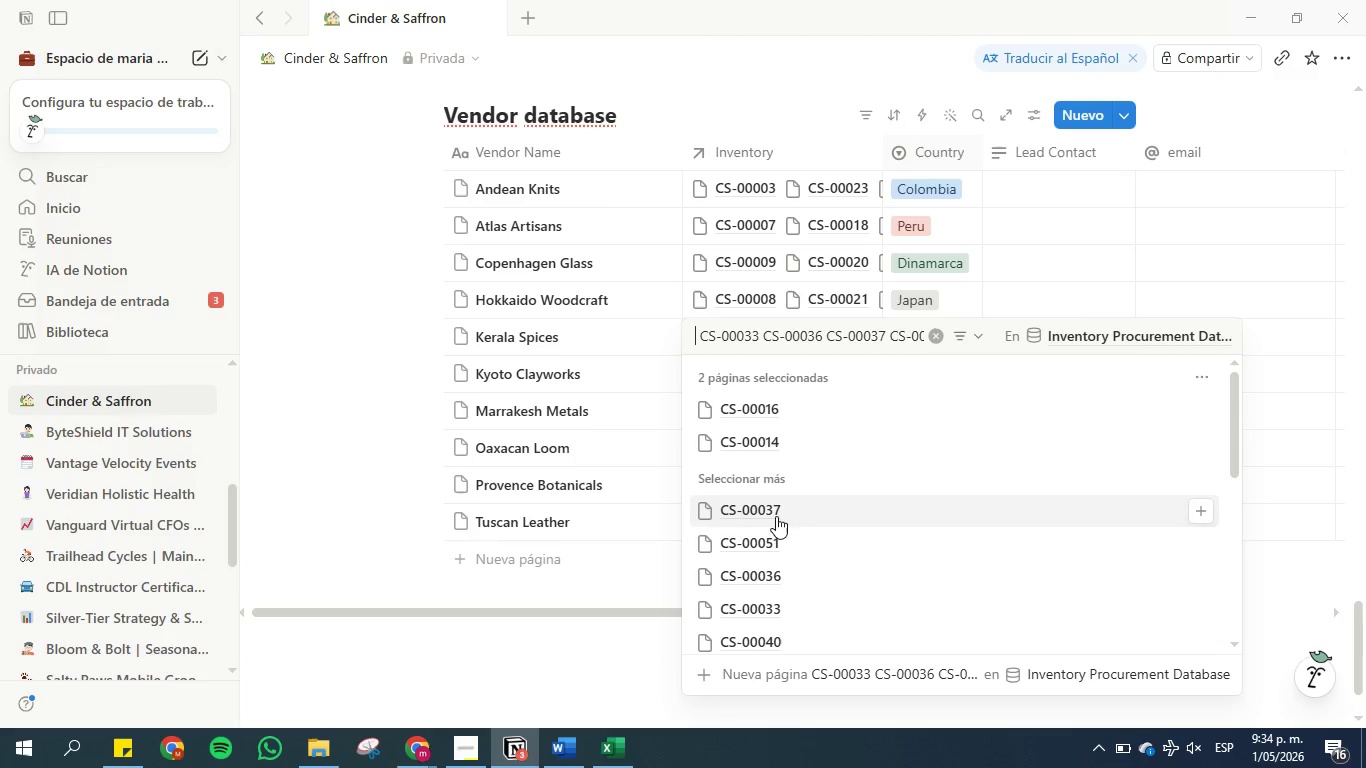 
left_click([782, 612])
 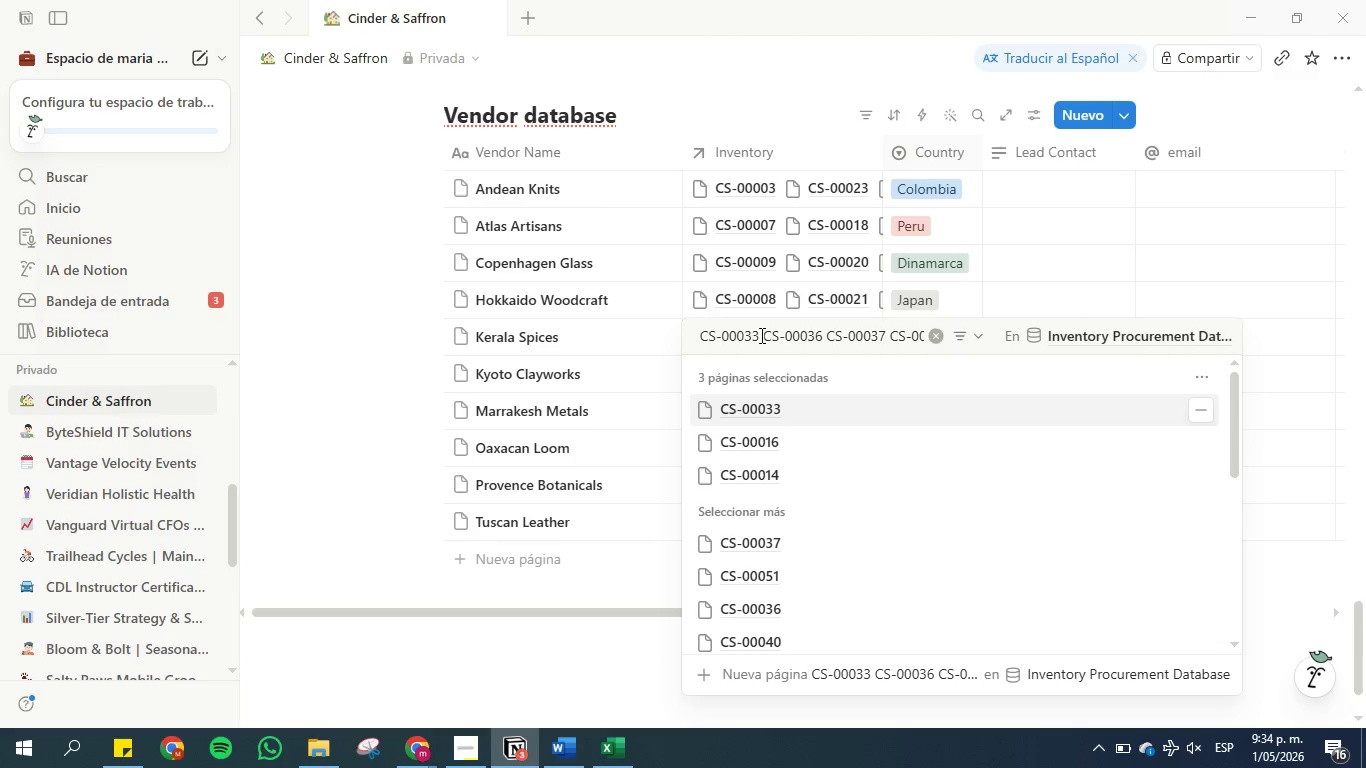 
left_click_drag(start_coordinate=[759, 334], to_coordinate=[697, 336])
 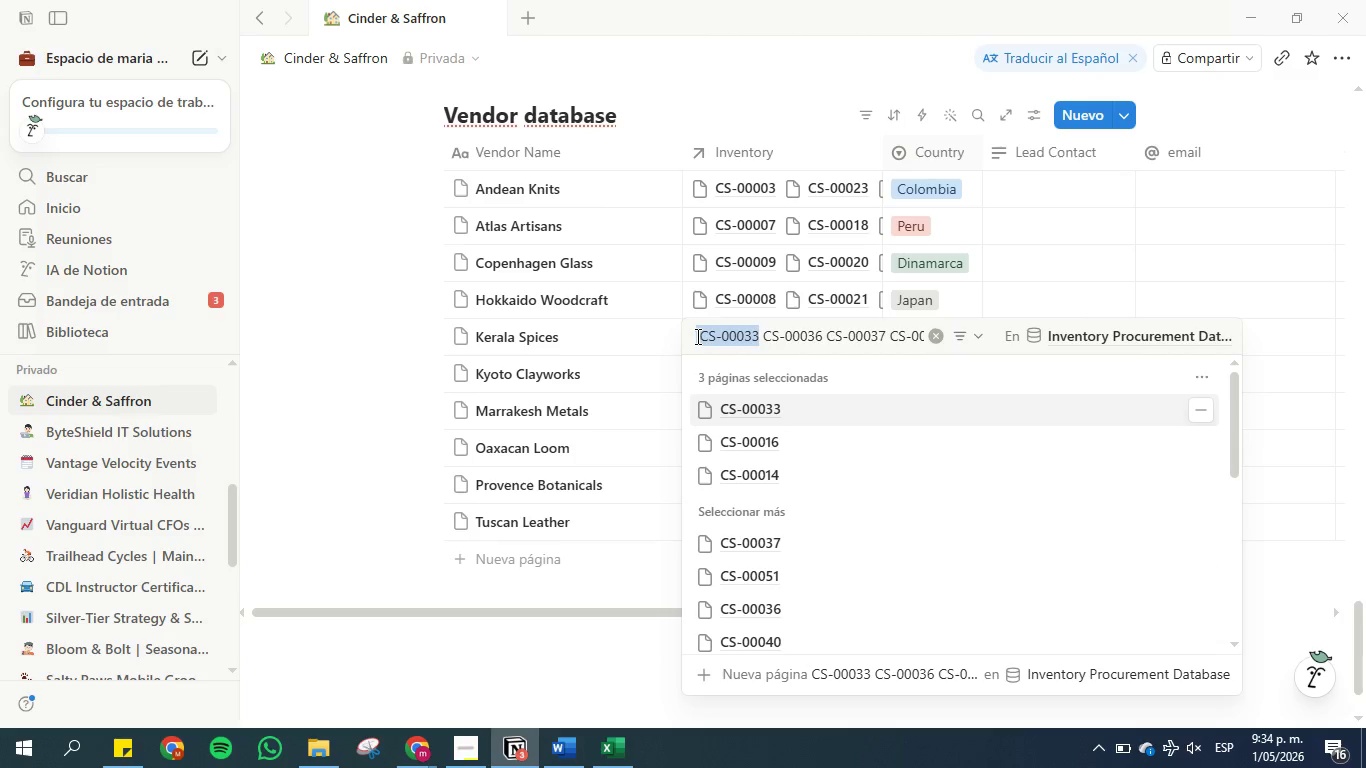 
key(Backspace)
 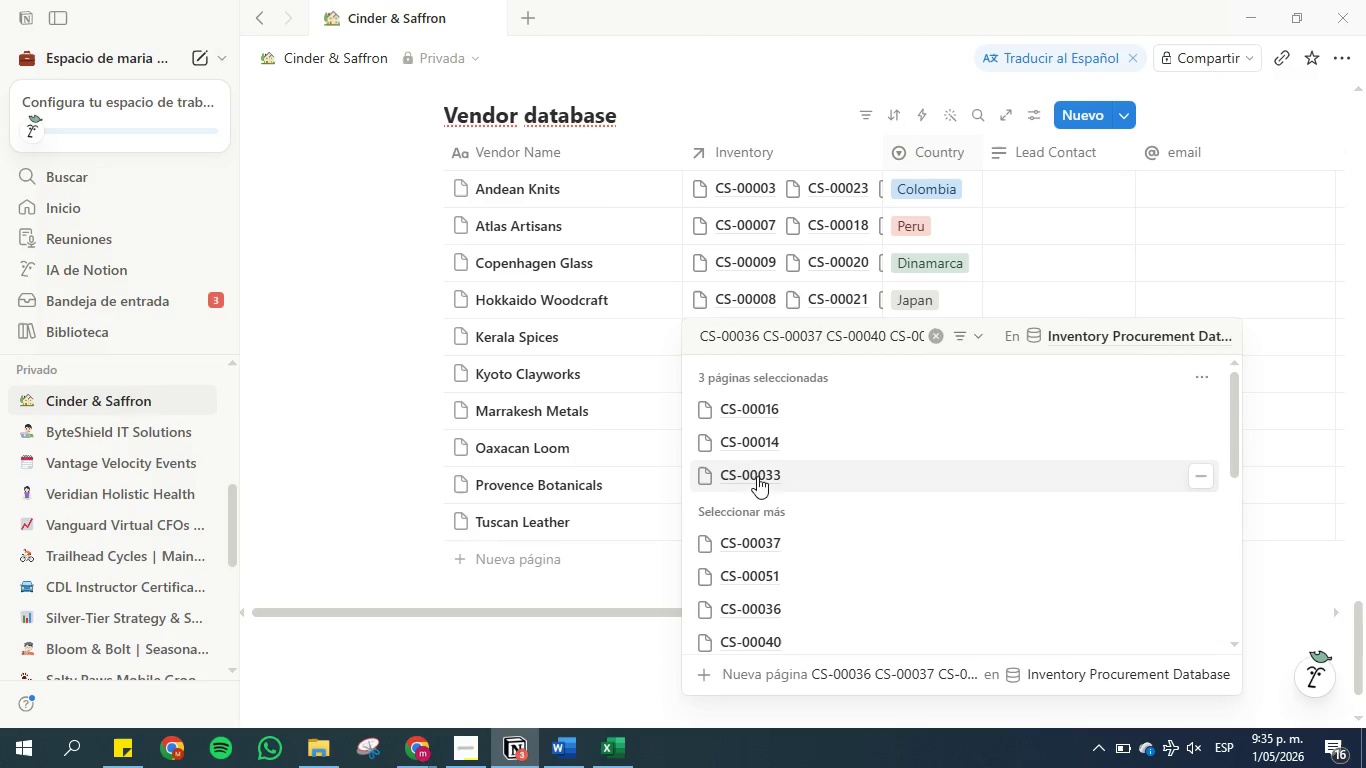 
left_click([781, 608])
 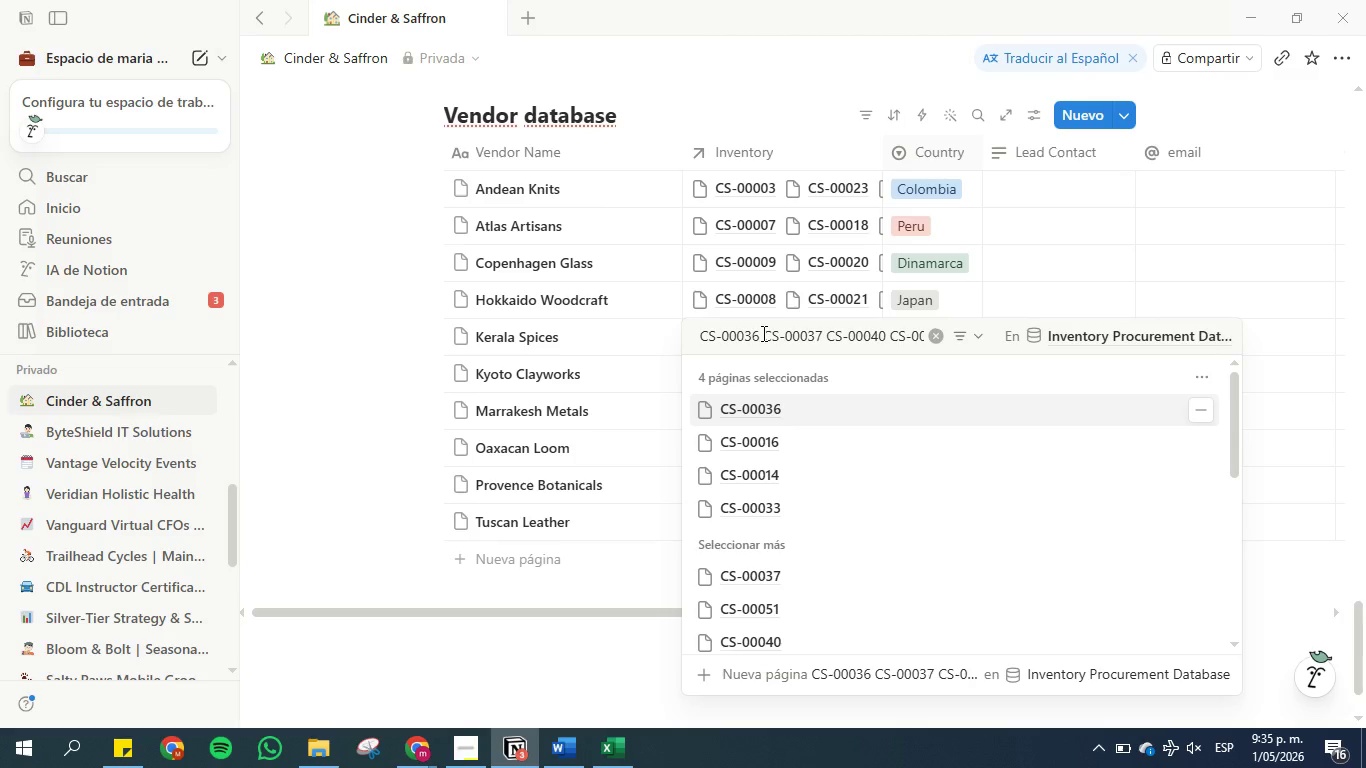 
left_click_drag(start_coordinate=[761, 333], to_coordinate=[695, 337])
 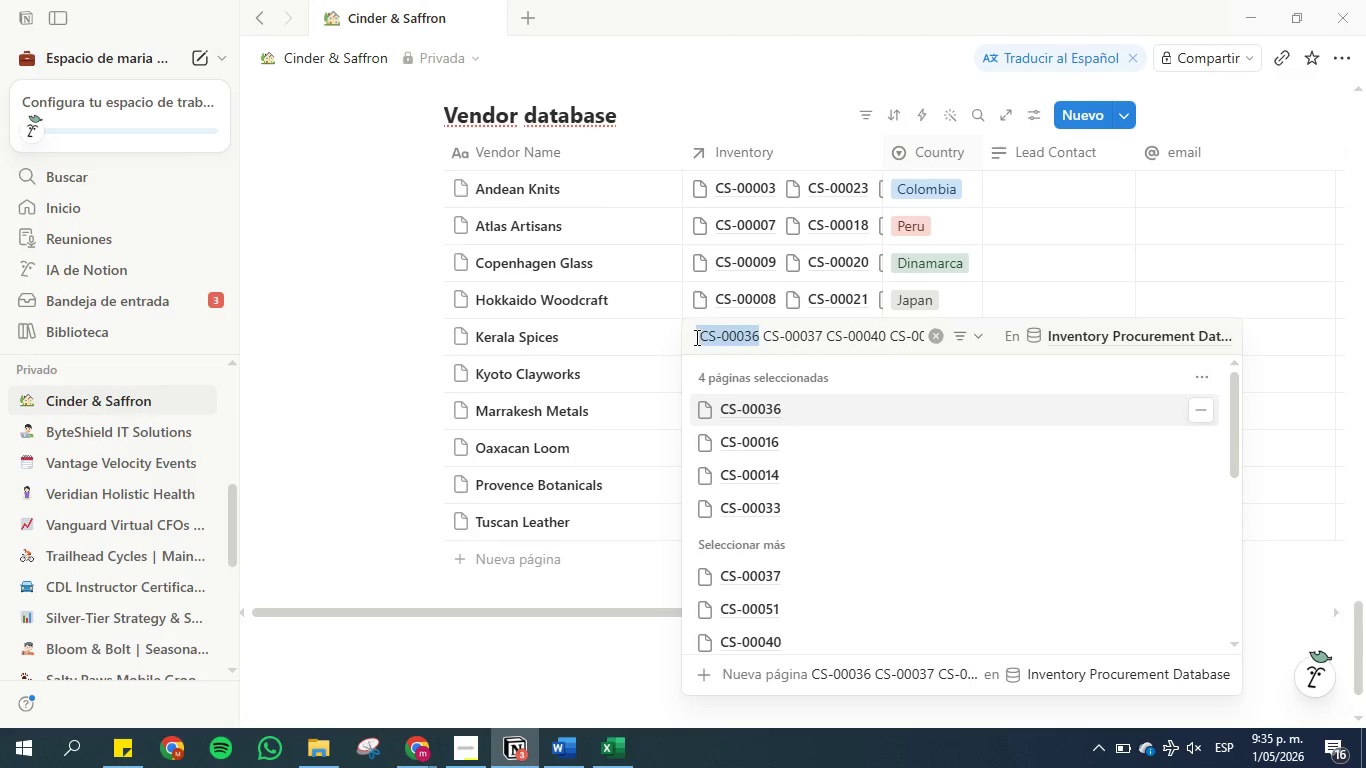 
key(Backspace)
 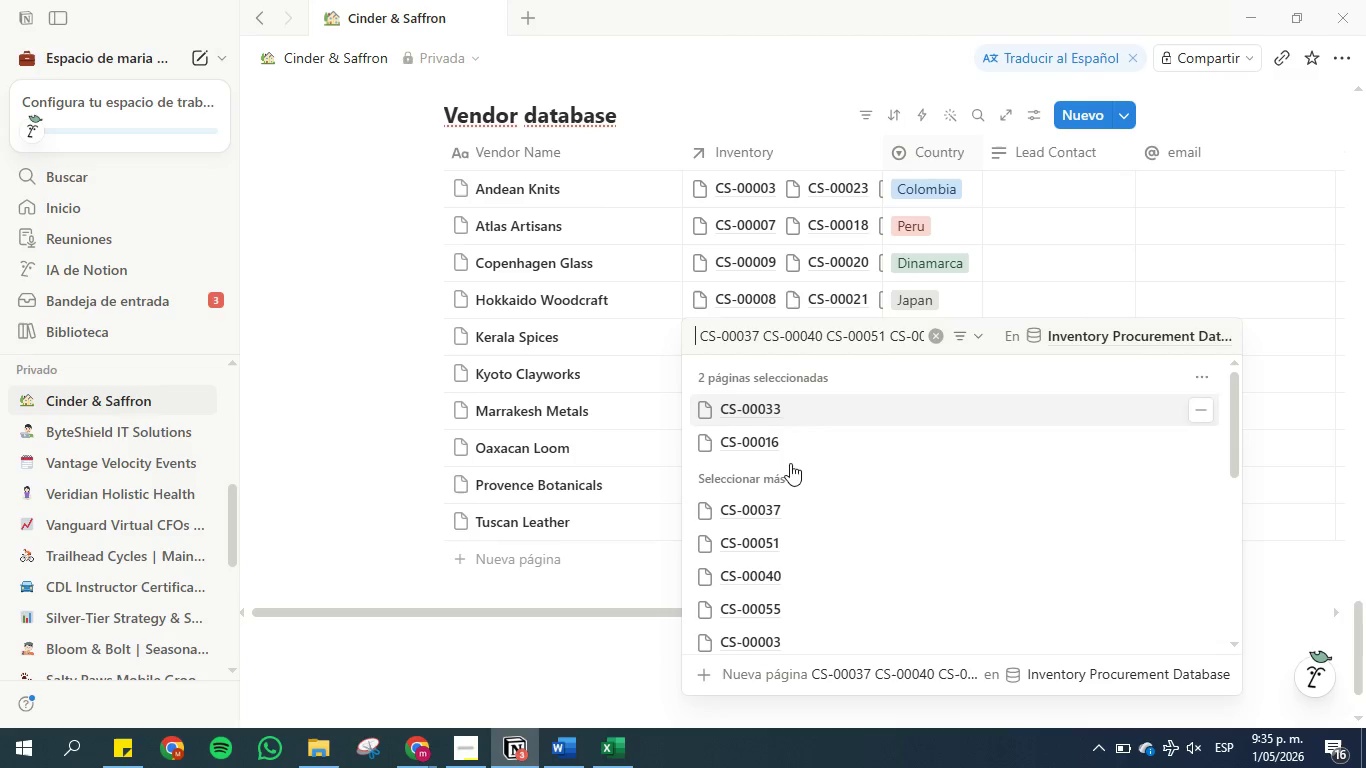 
left_click([794, 509])
 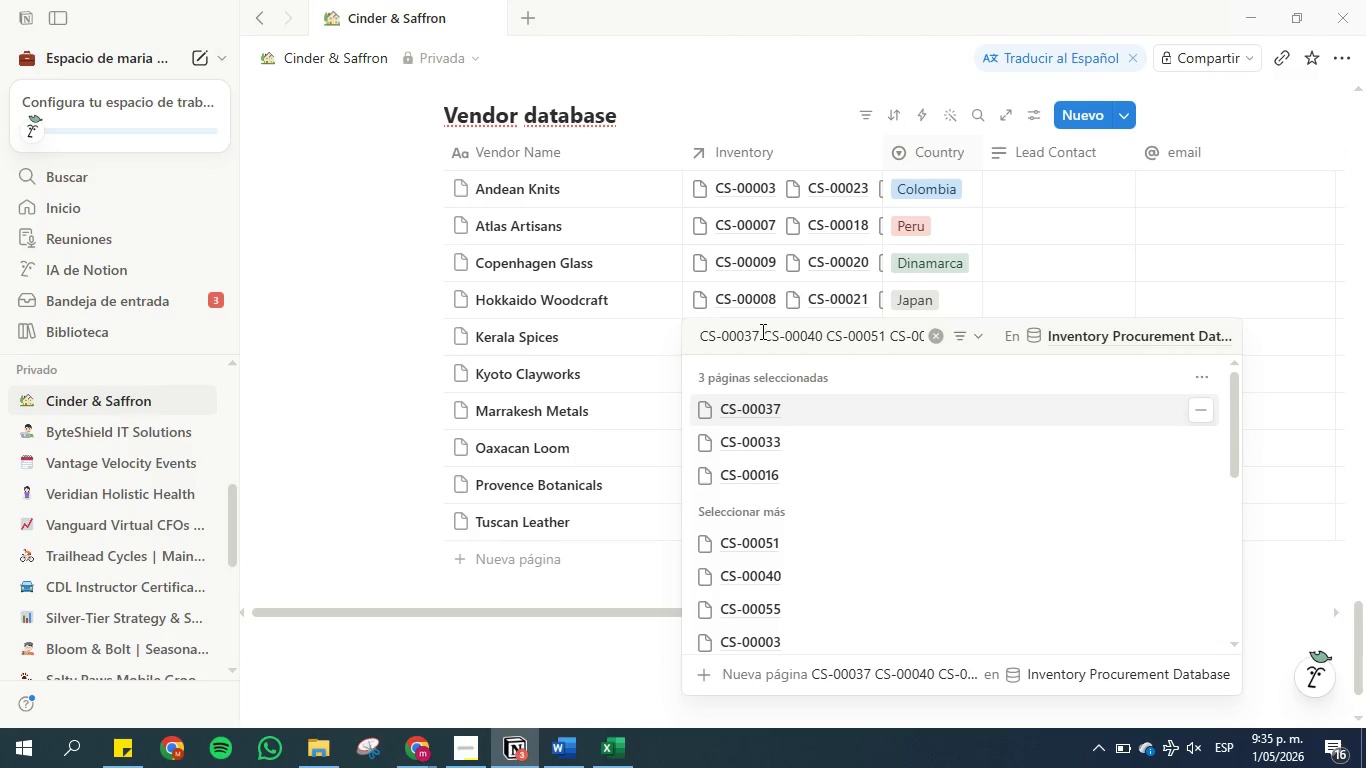 
left_click_drag(start_coordinate=[761, 331], to_coordinate=[692, 333])
 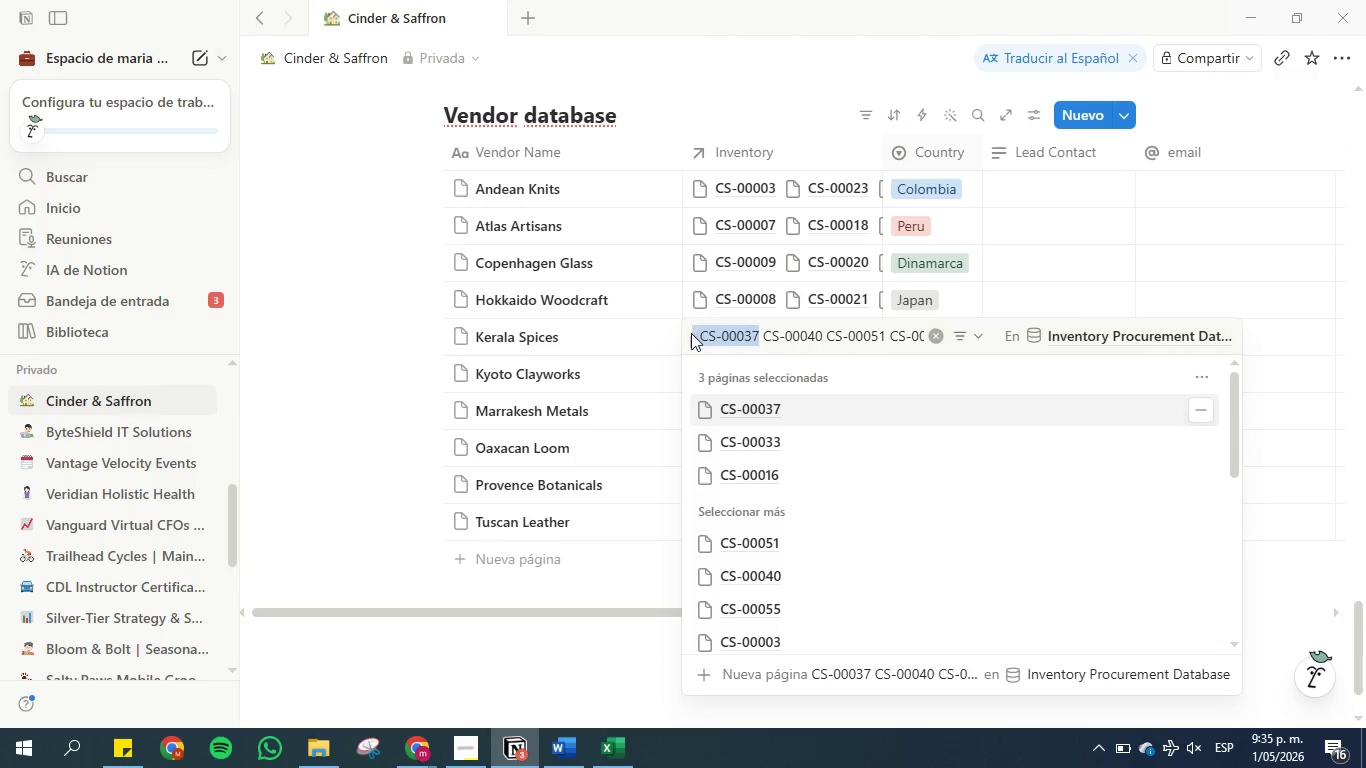 
key(Backspace)
 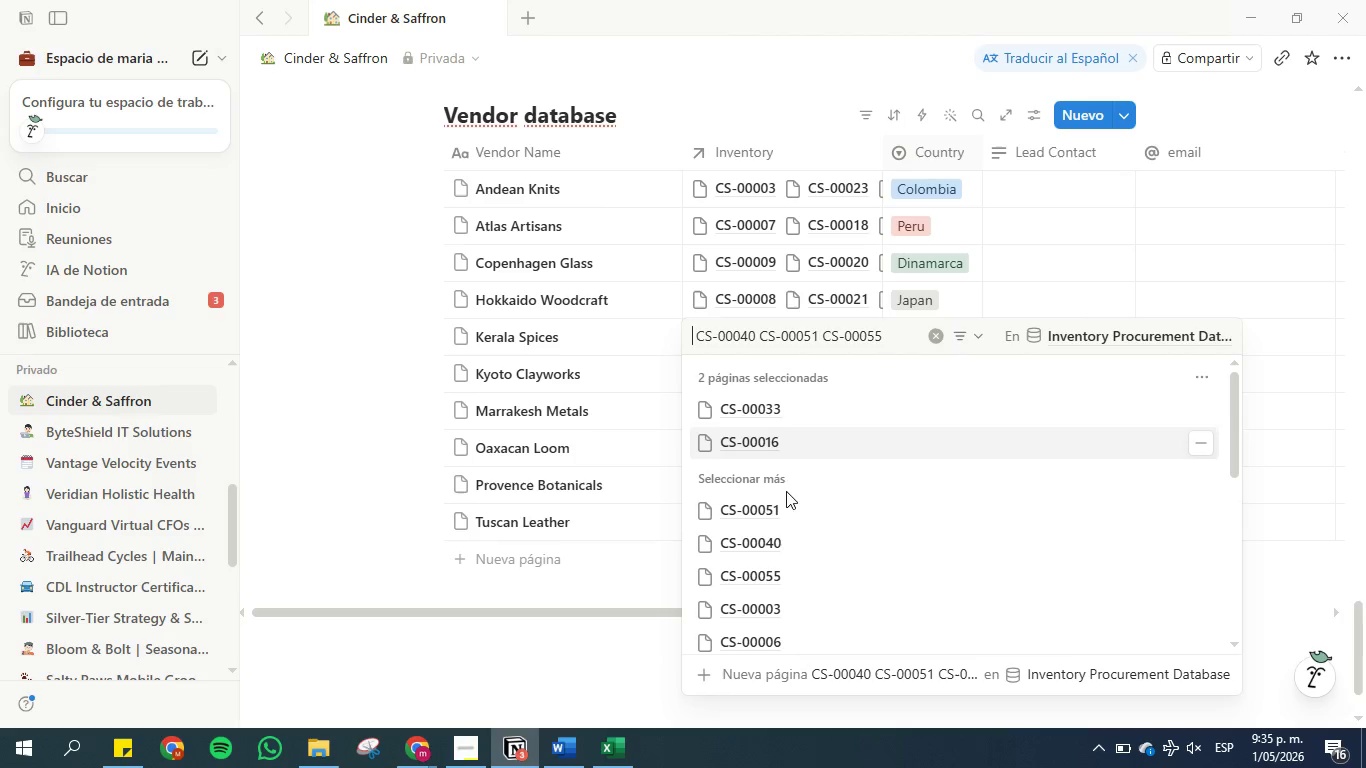 
left_click([788, 535])
 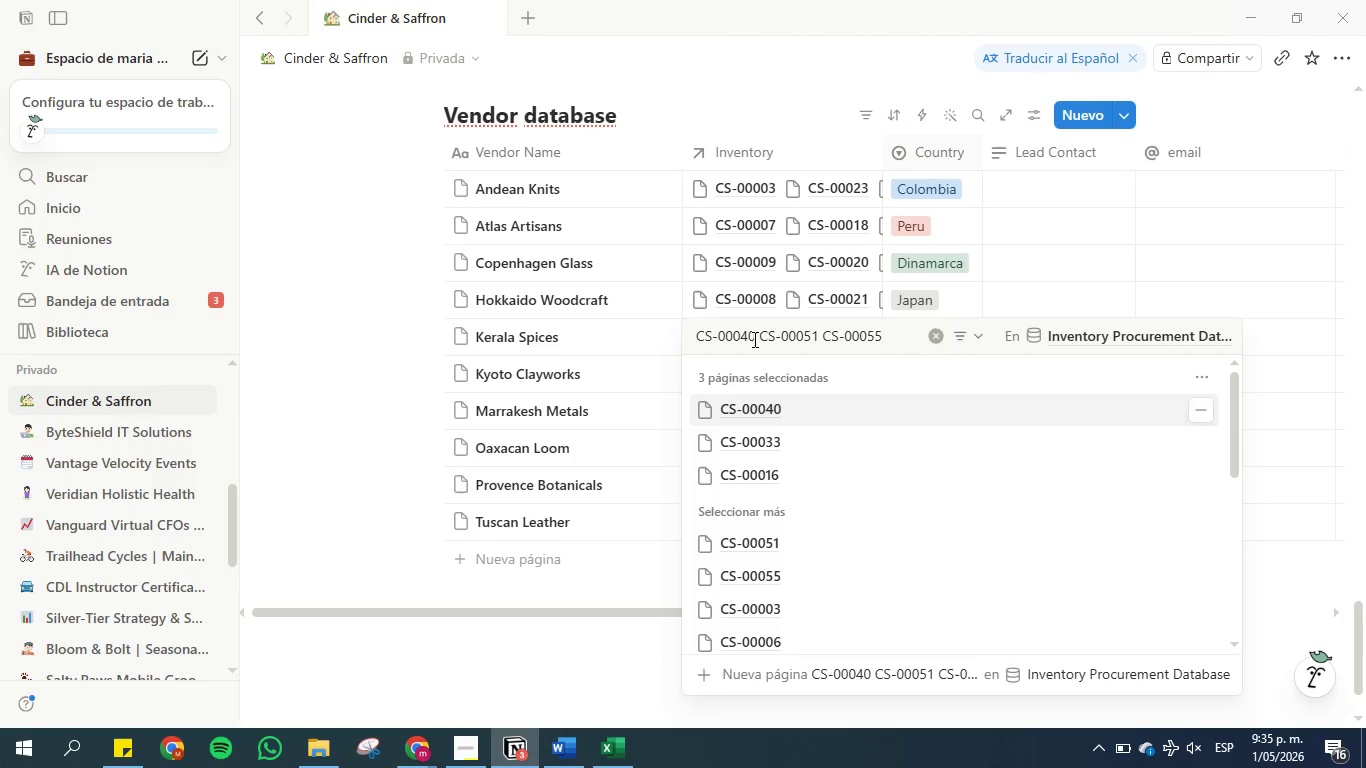 
left_click_drag(start_coordinate=[753, 338], to_coordinate=[682, 333])
 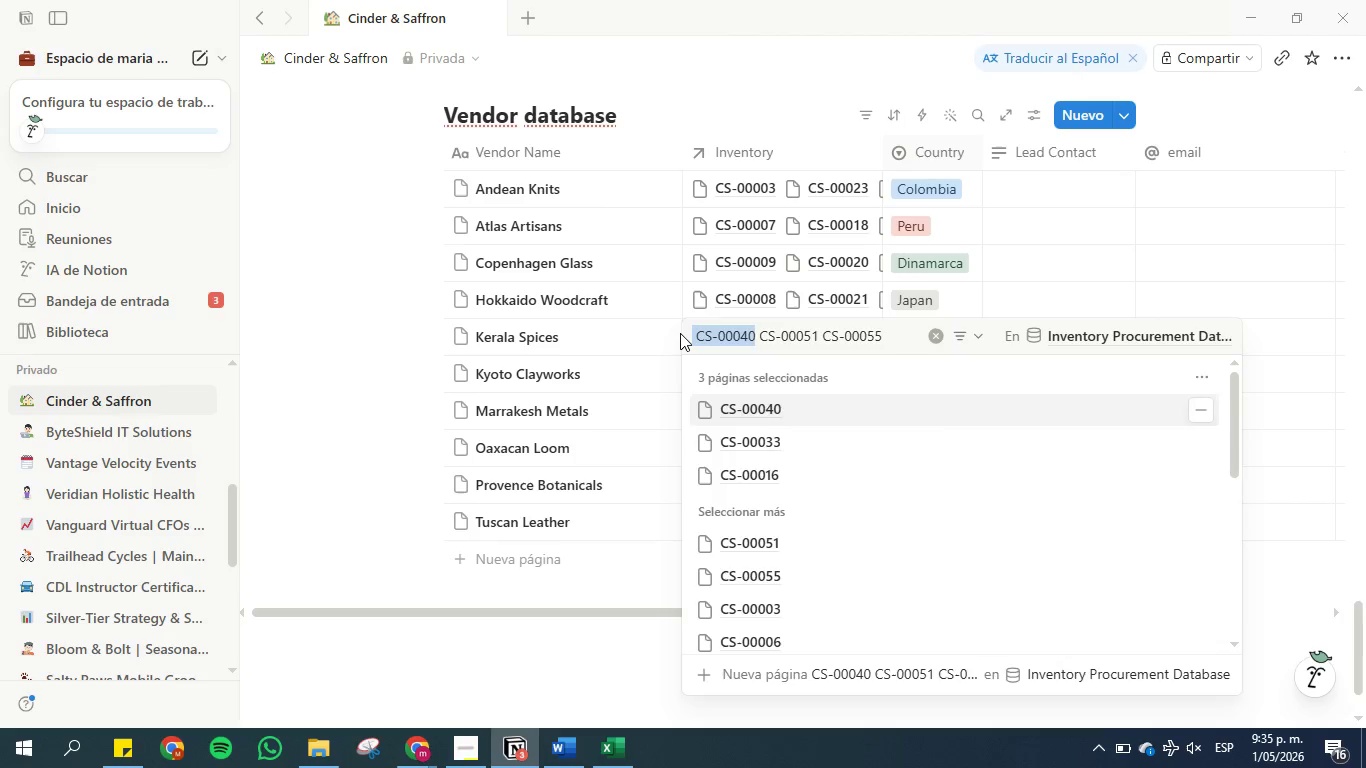 
key(Backspace)
 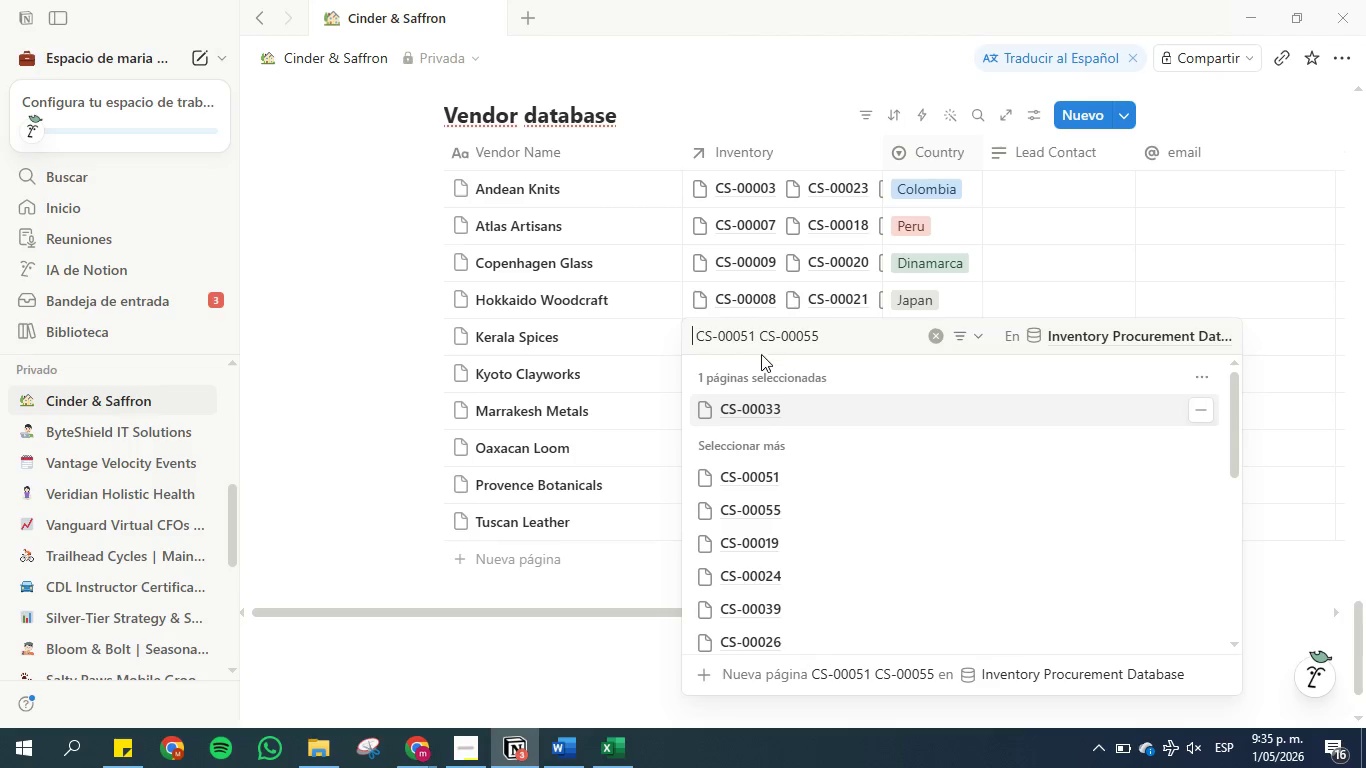 
left_click([786, 485])
 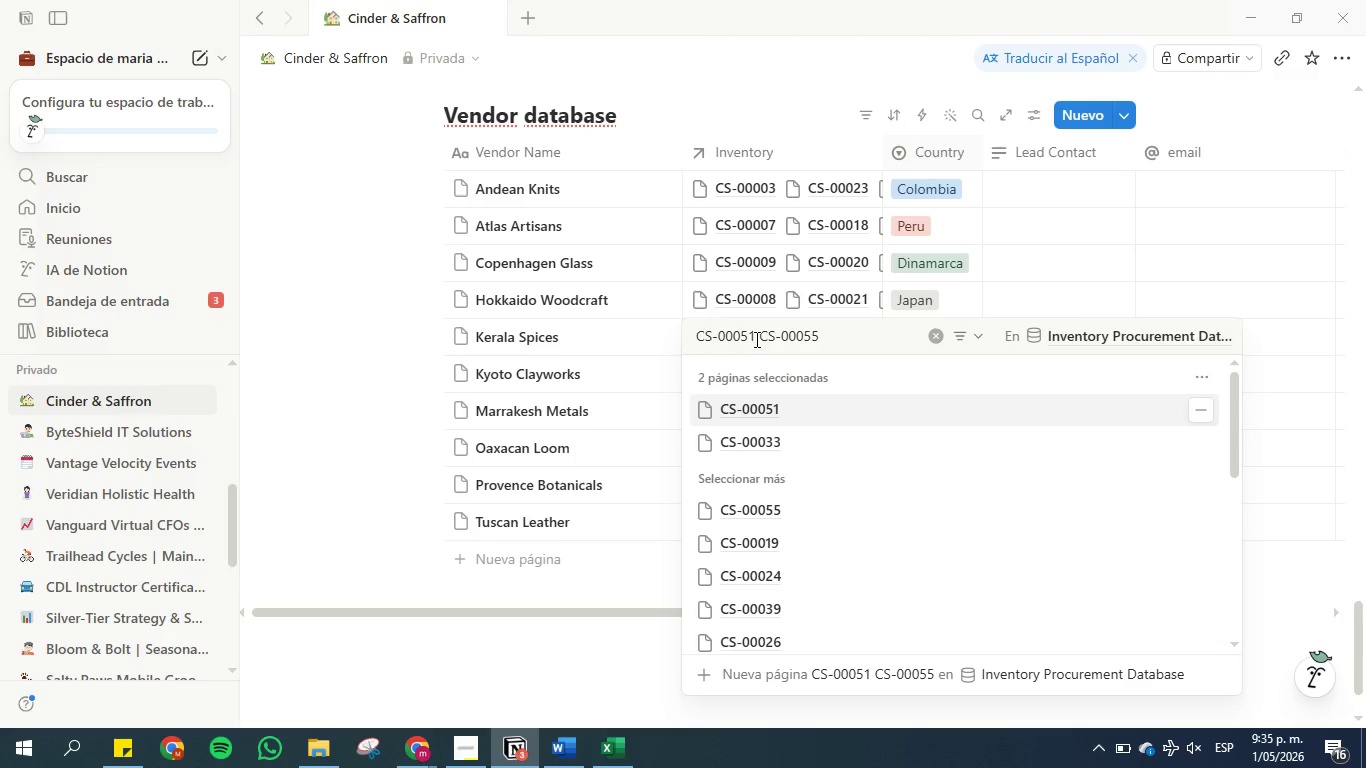 
left_click_drag(start_coordinate=[755, 337], to_coordinate=[689, 328])
 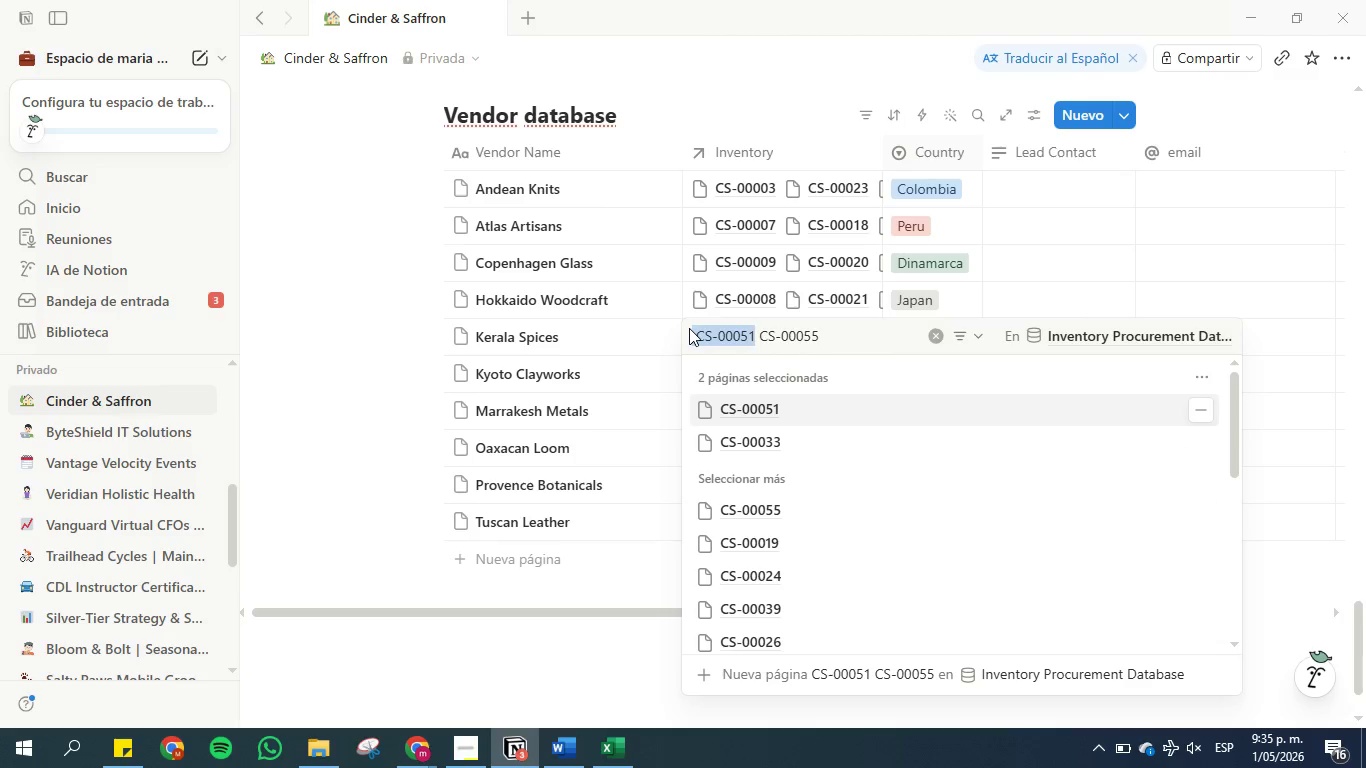 
key(Backspace)
 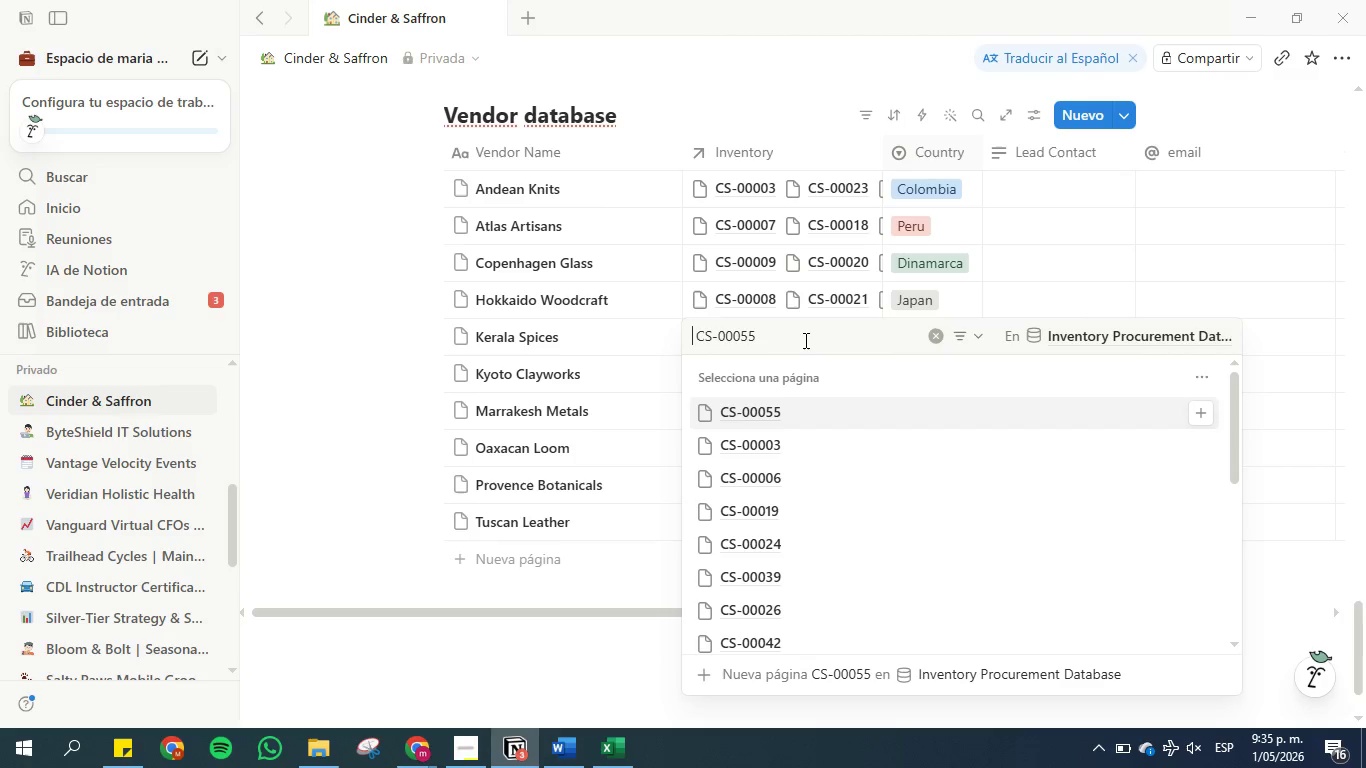 
left_click([797, 413])
 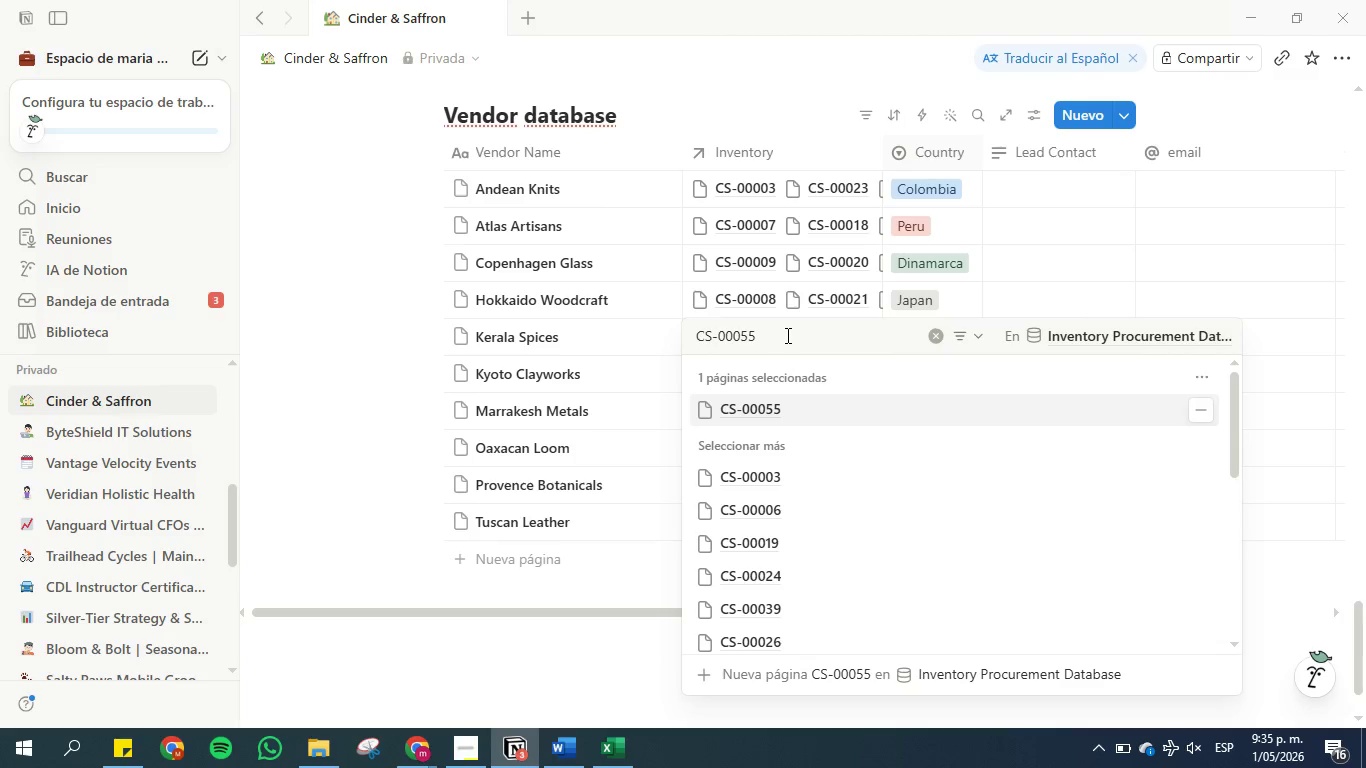 
left_click_drag(start_coordinate=[786, 335], to_coordinate=[677, 333])
 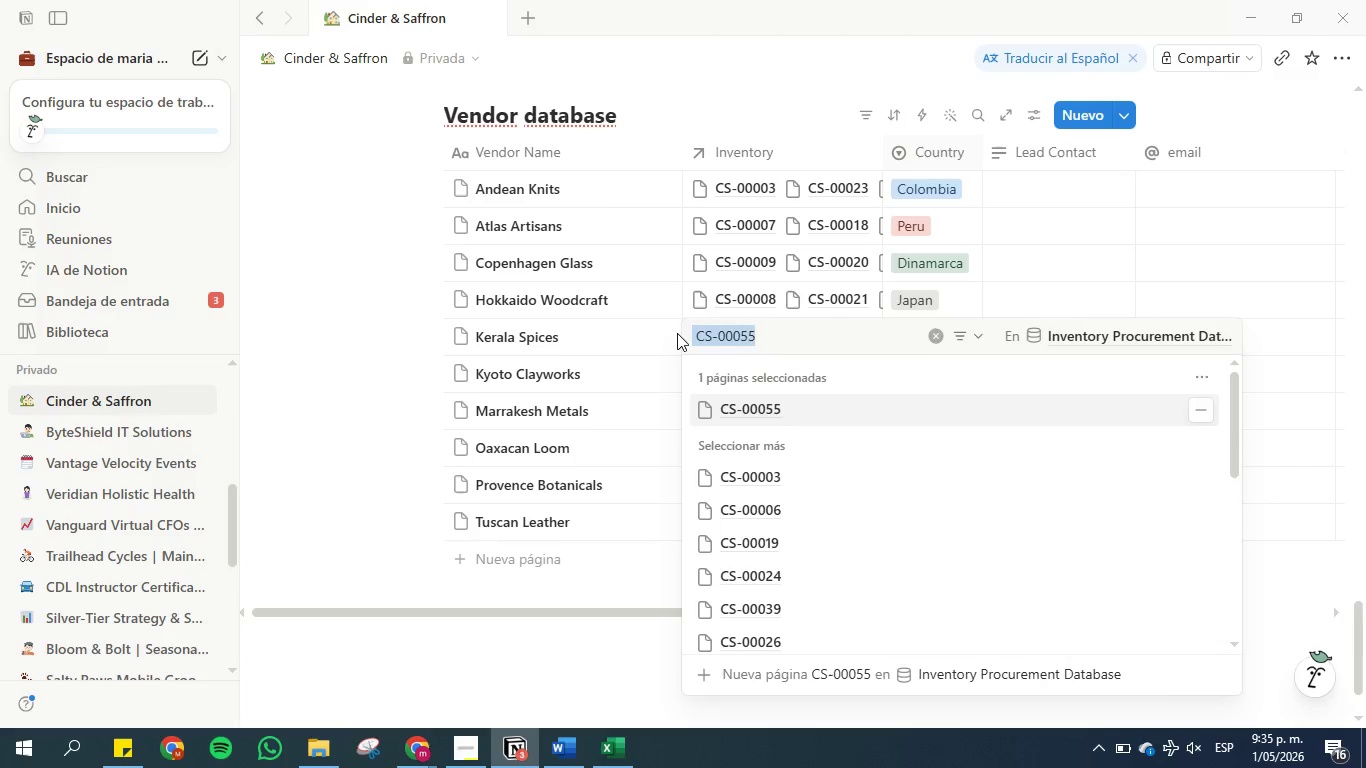 
key(Backspace)
 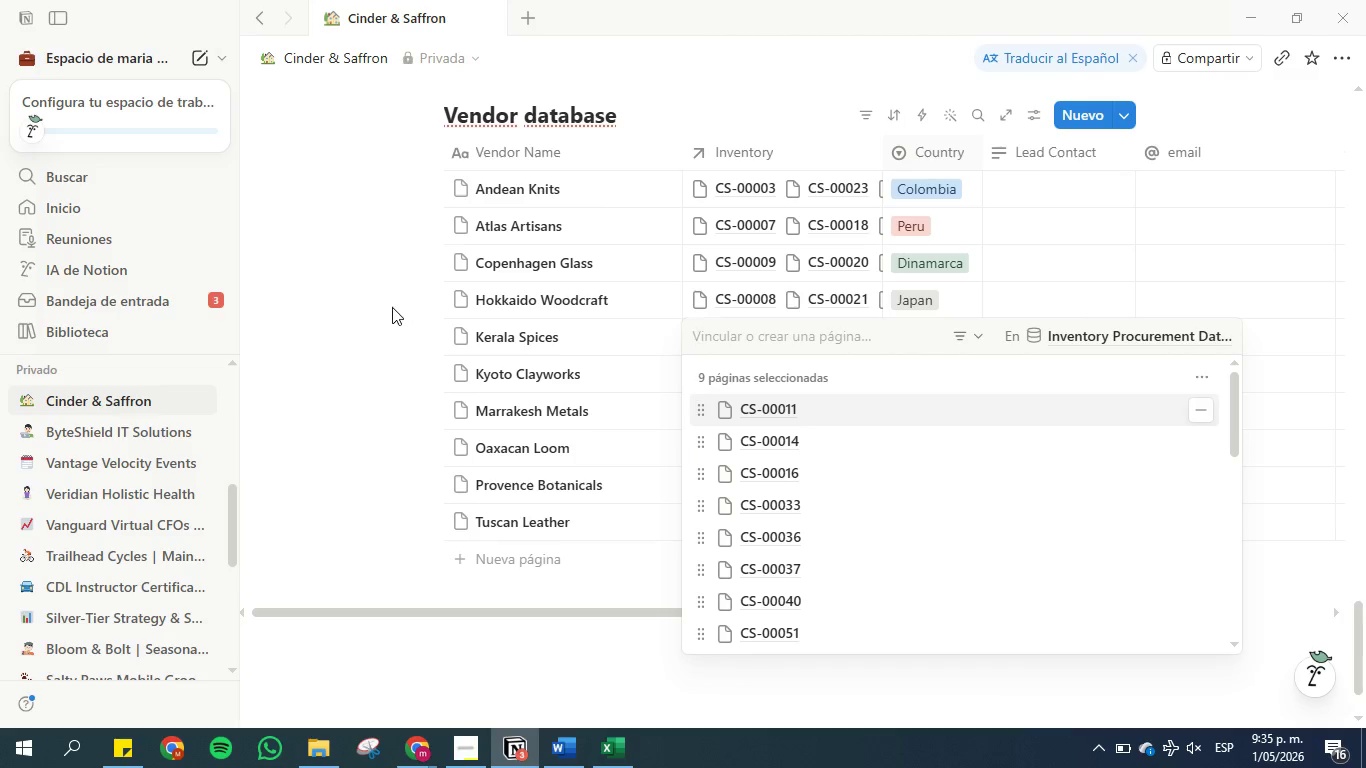 
left_click([389, 307])
 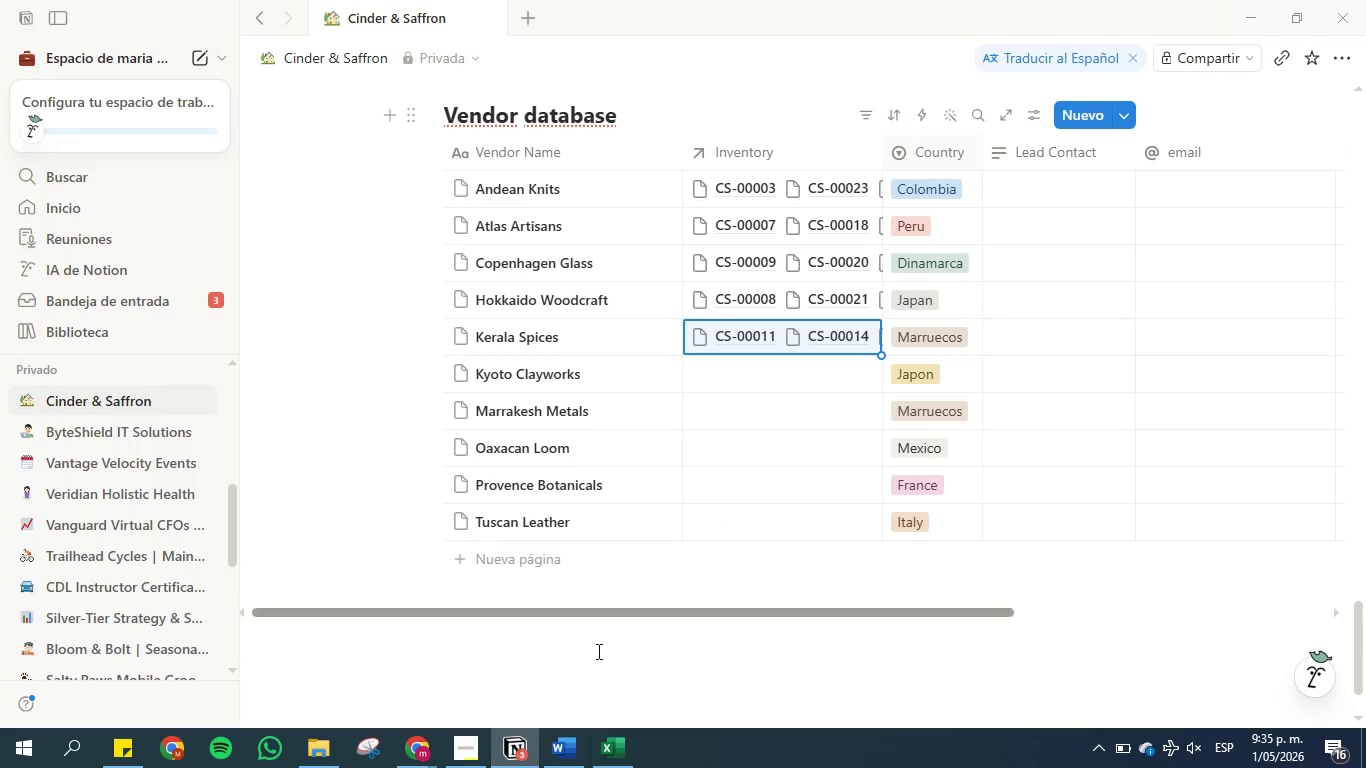 
left_click([566, 746])
 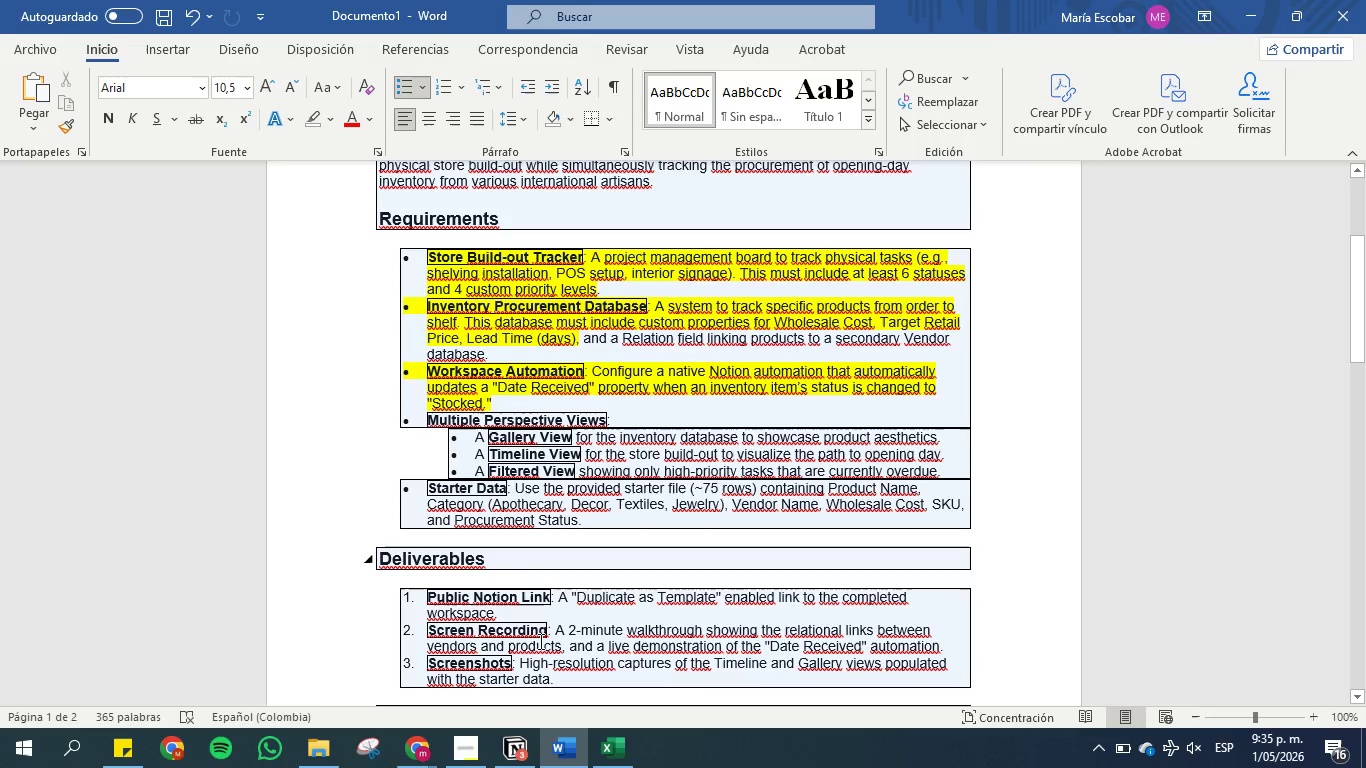 
left_click([632, 755])
 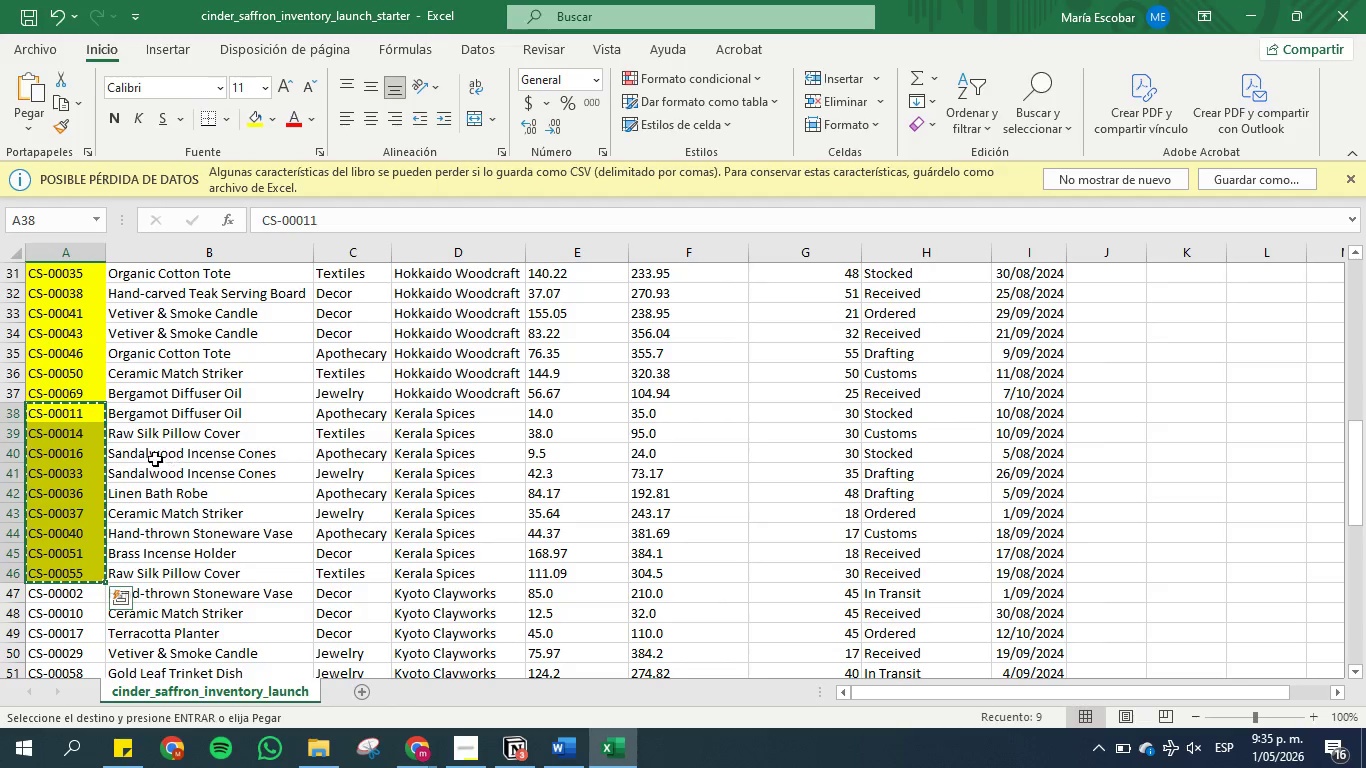 
scroll: coordinate [292, 411], scroll_direction: down, amount: 3.0
 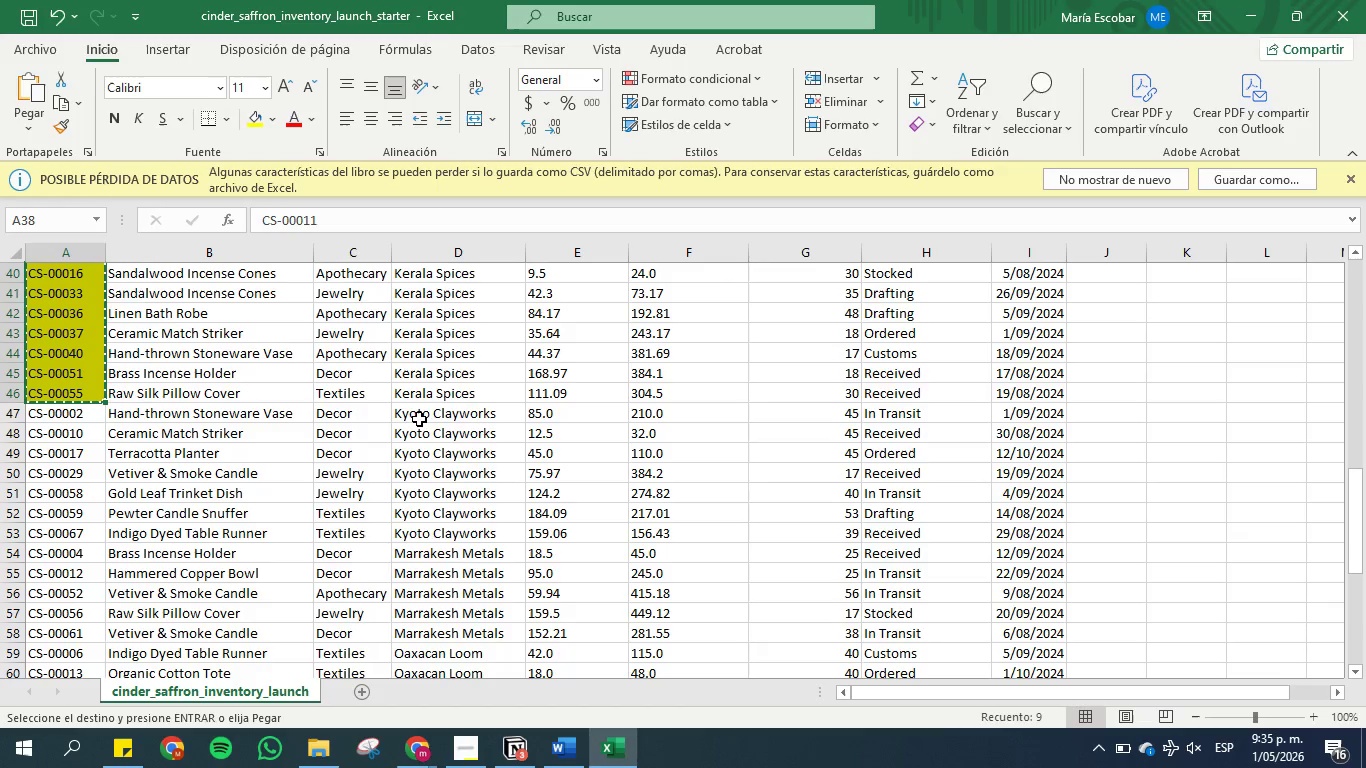 
left_click([419, 412])
 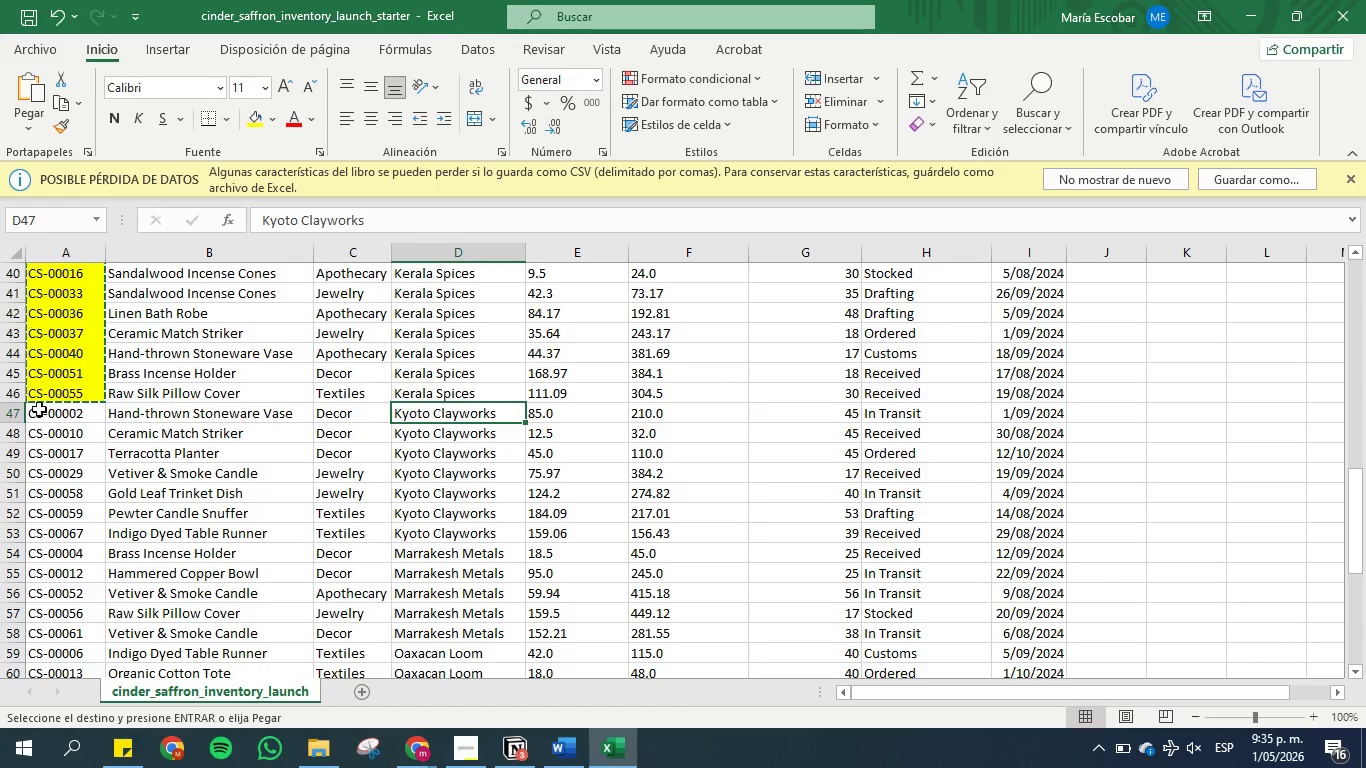 
left_click_drag(start_coordinate=[37, 410], to_coordinate=[91, 530])
 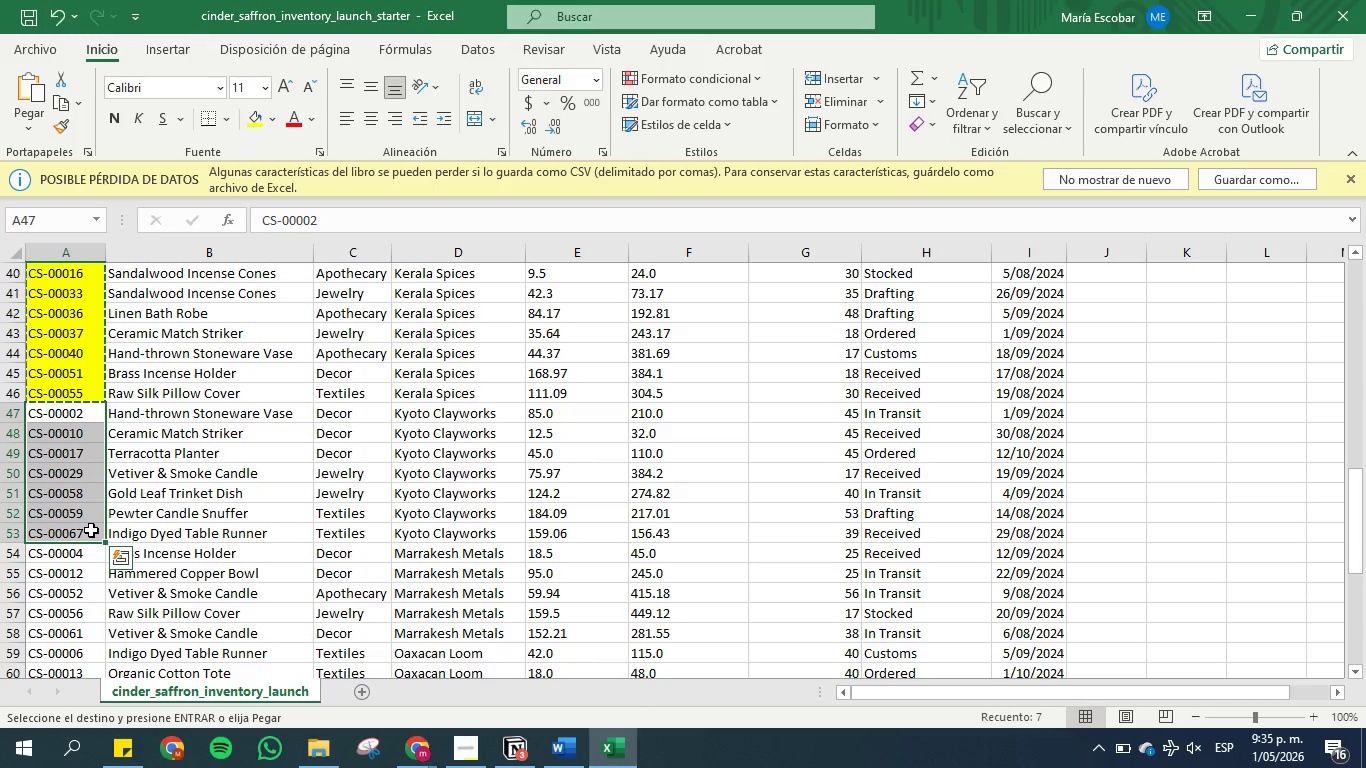 
key(Control+C)
 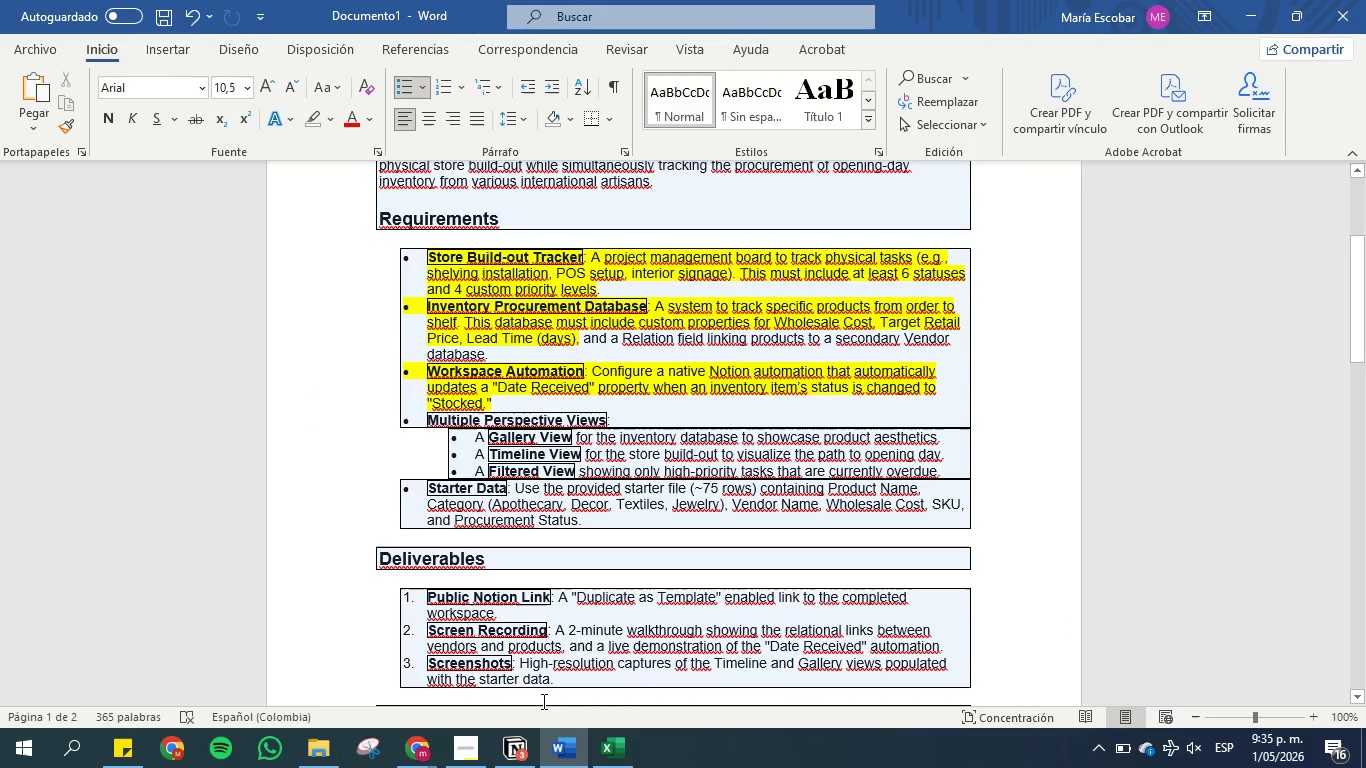 
left_click([531, 745])
 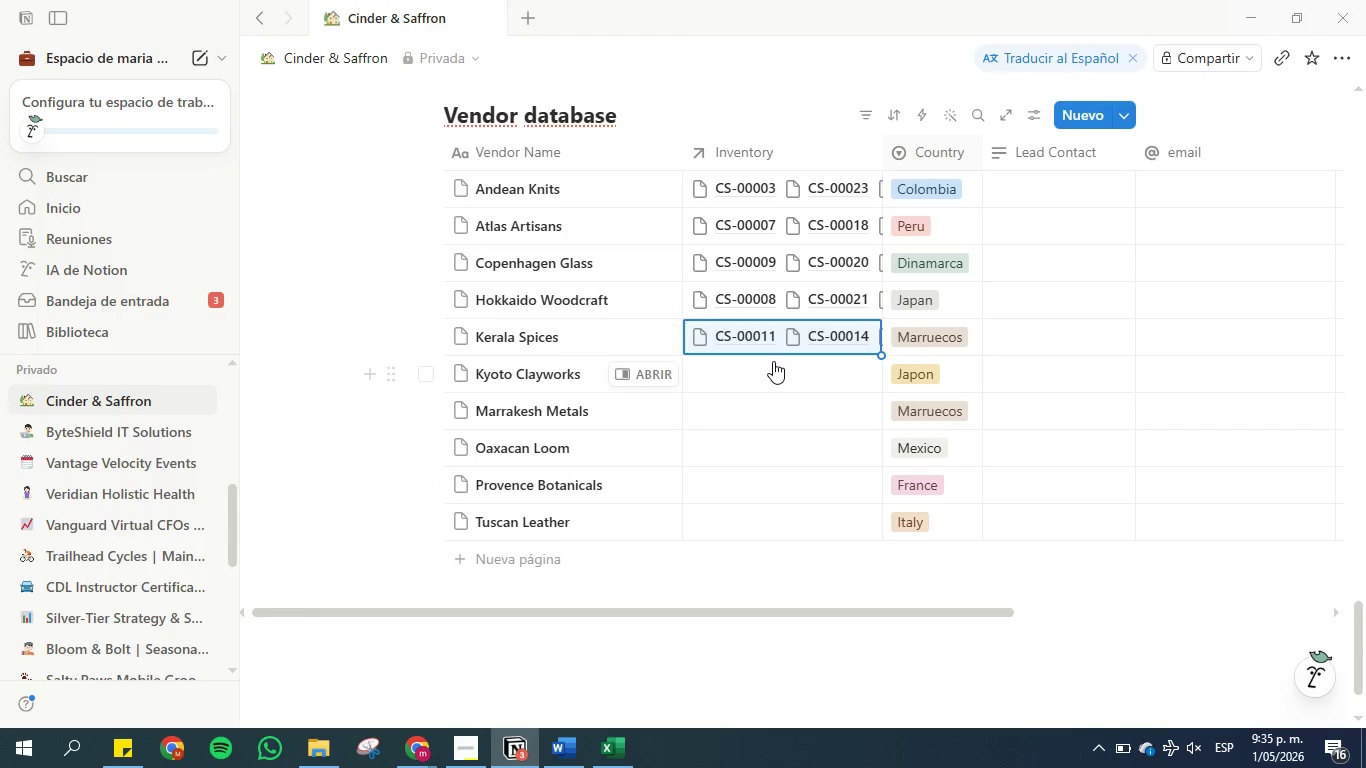 
left_click([756, 374])
 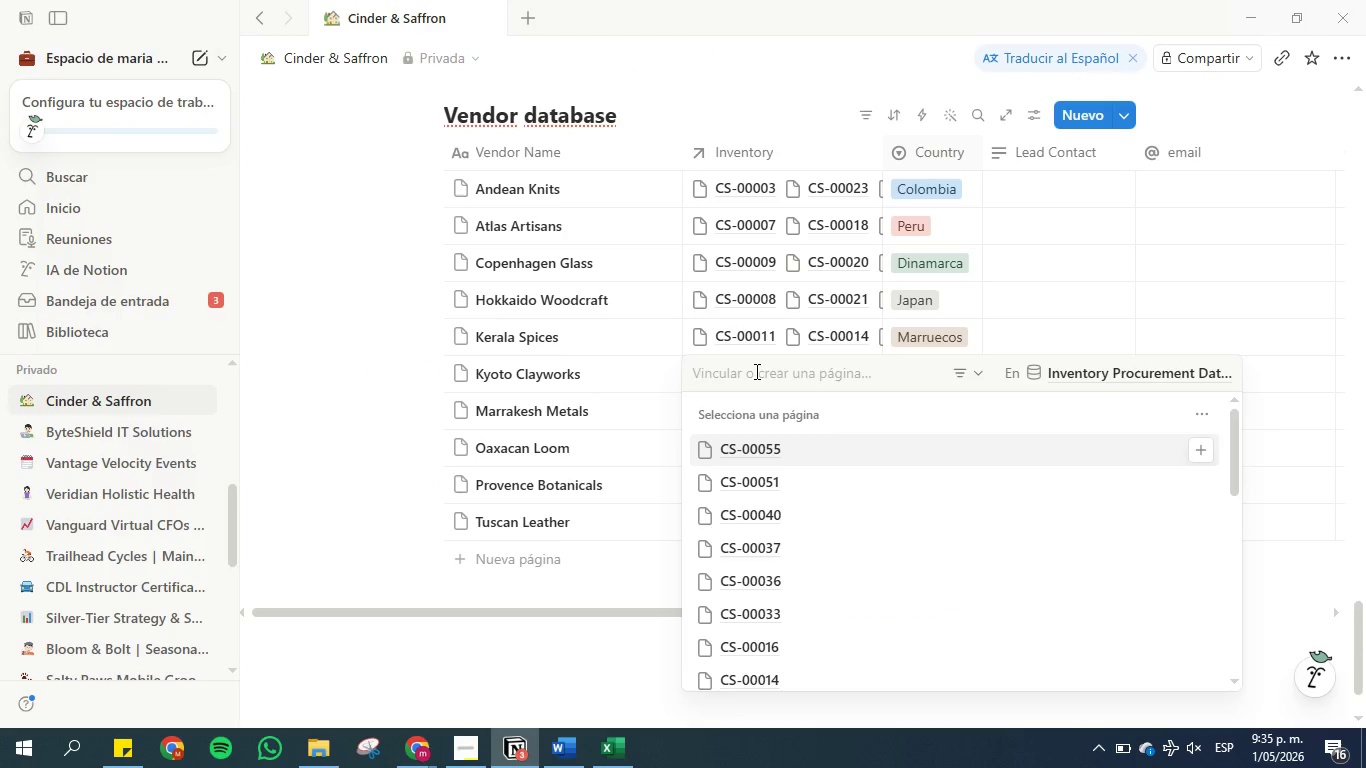 
key(Control+V)
 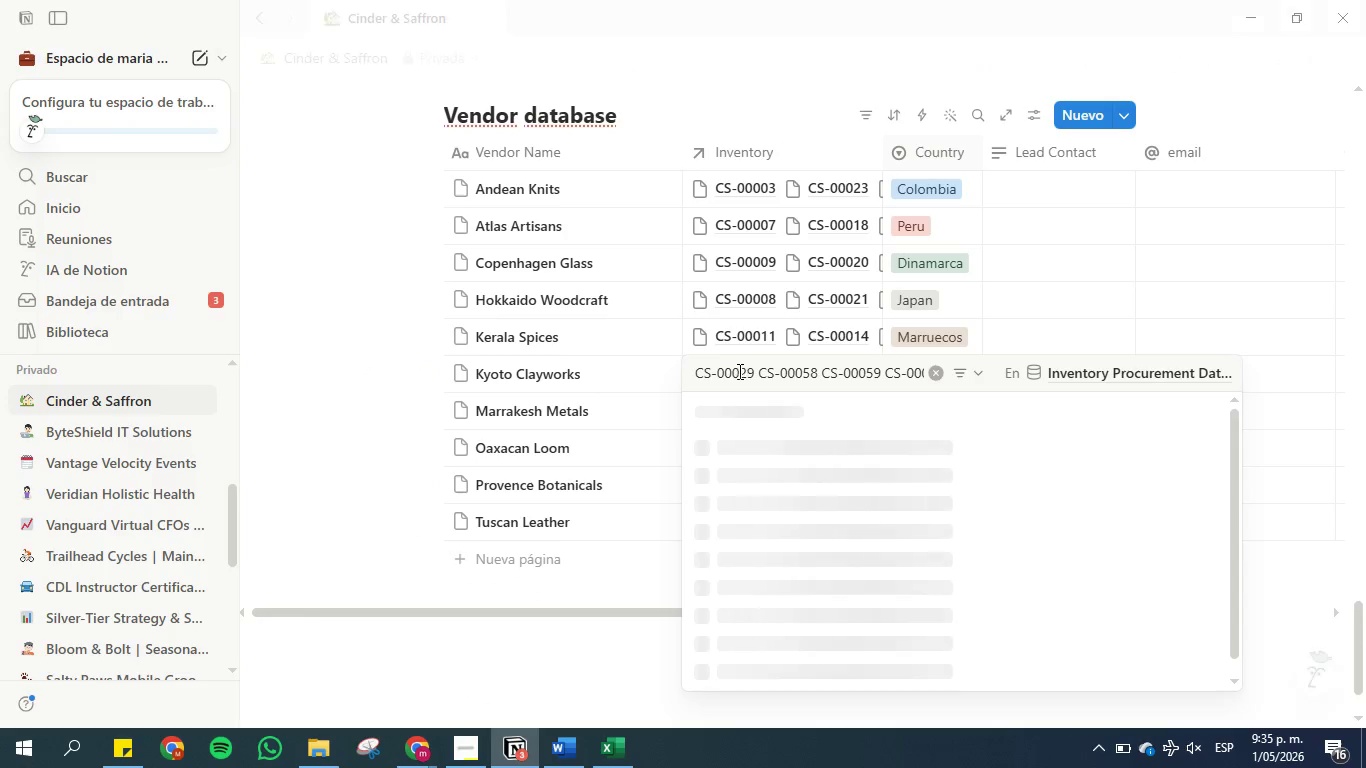 
left_click([731, 371])
 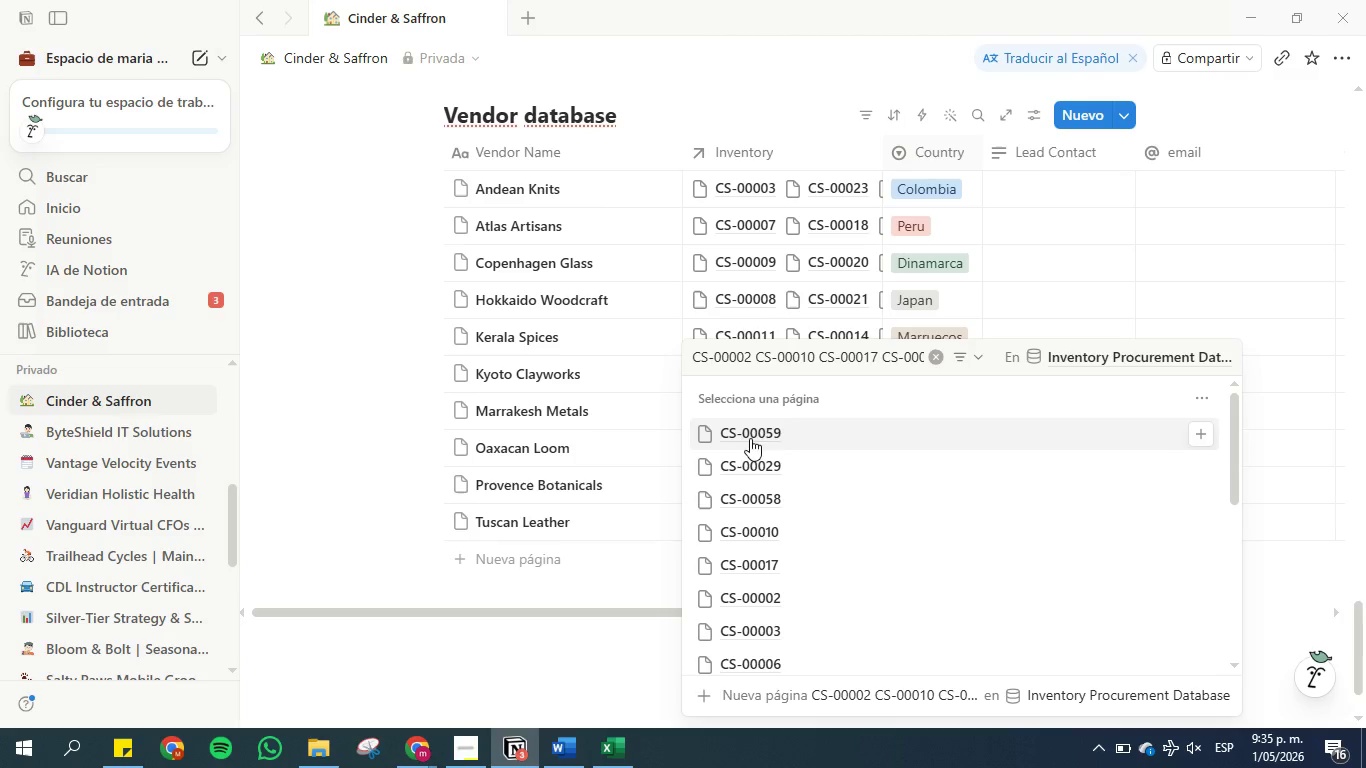 
left_click([758, 601])
 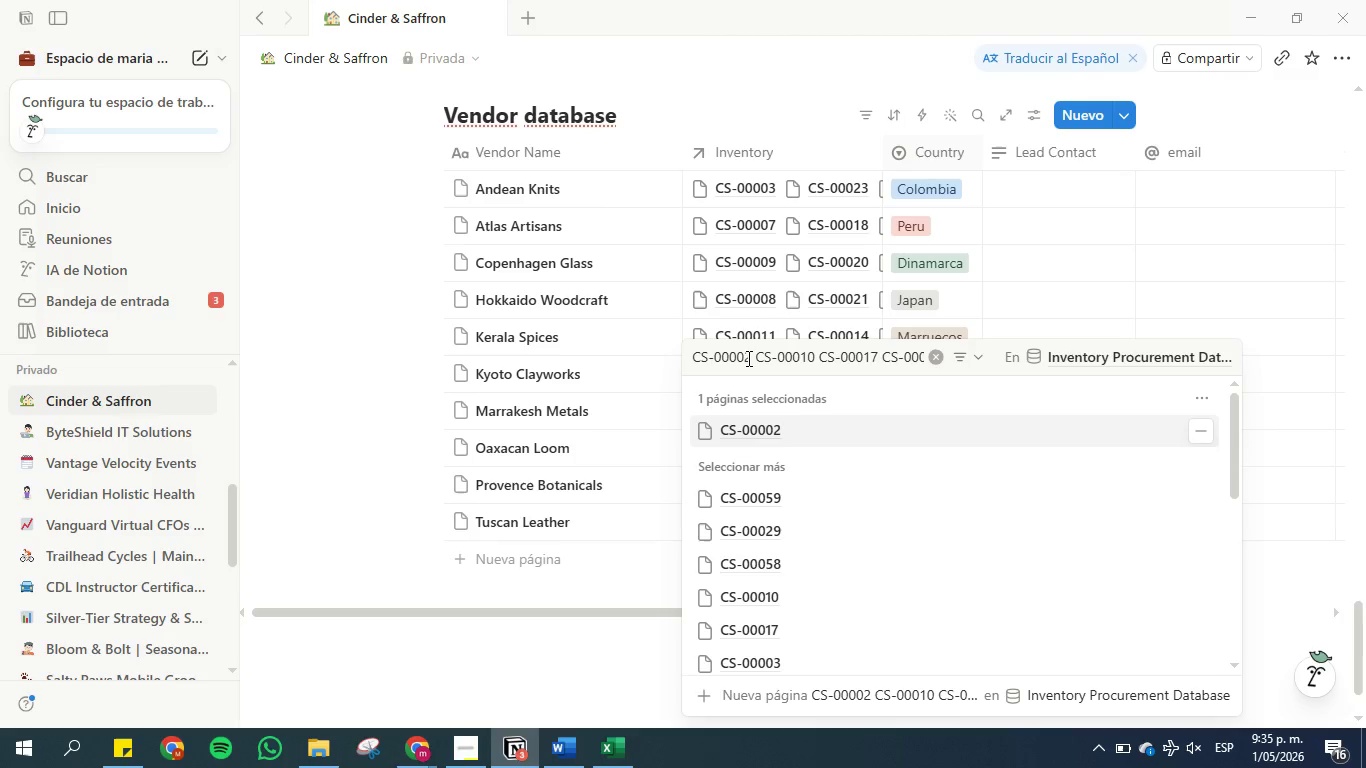 
left_click_drag(start_coordinate=[750, 358], to_coordinate=[672, 369])
 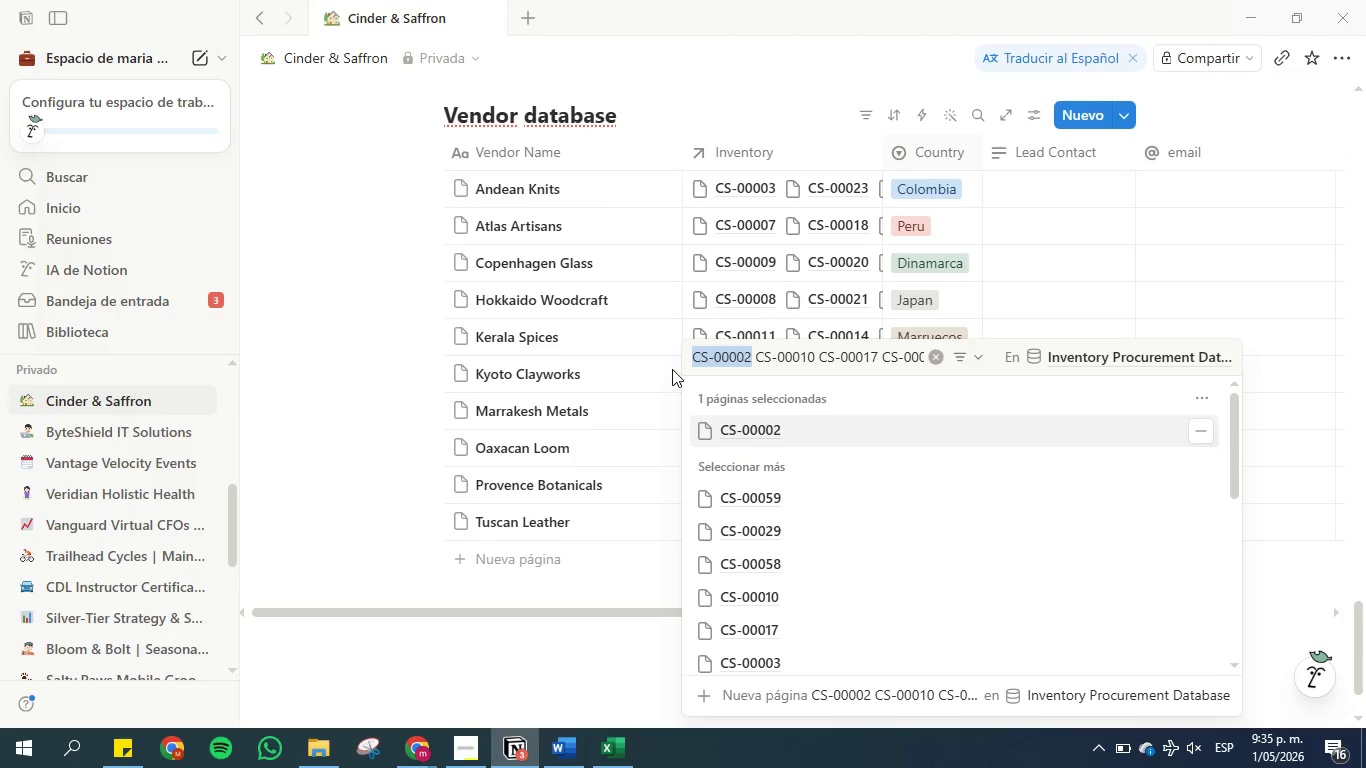 
key(Backspace)
 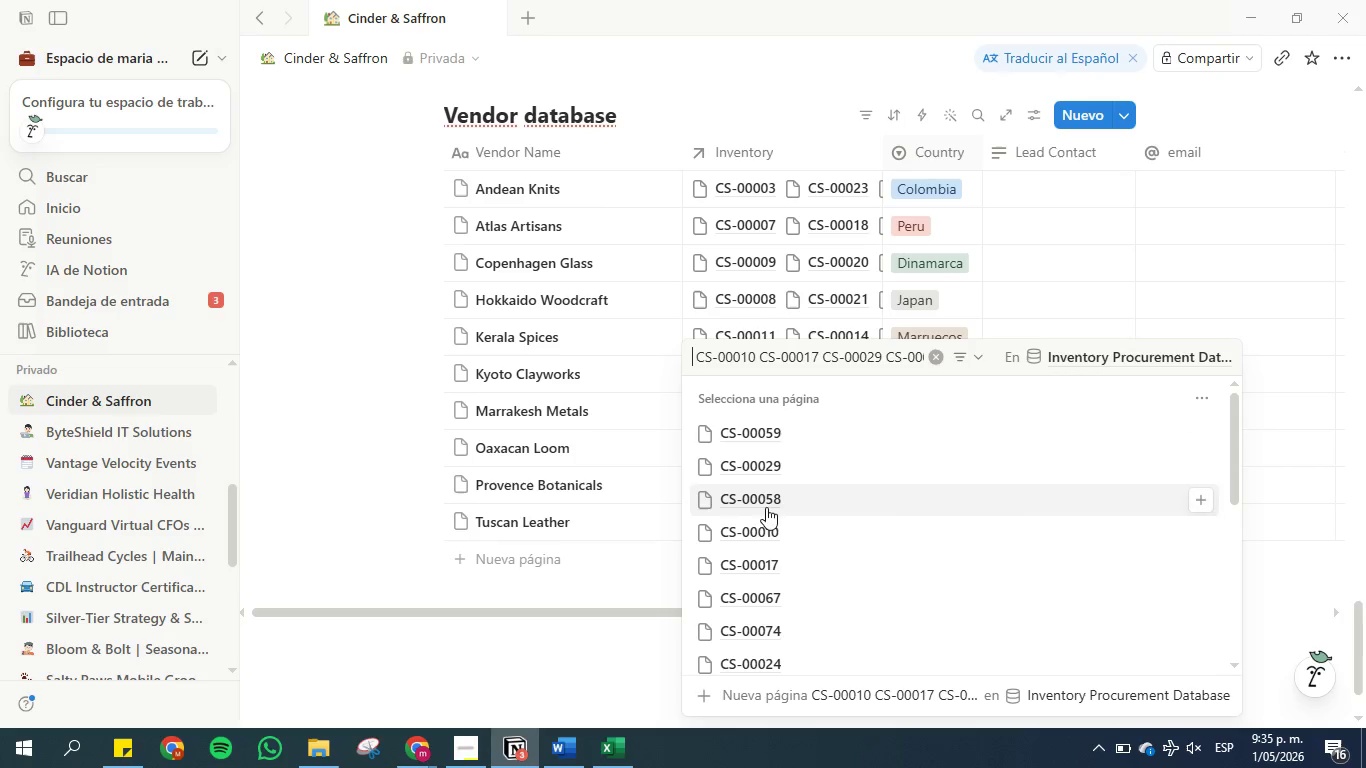 
left_click([767, 531])
 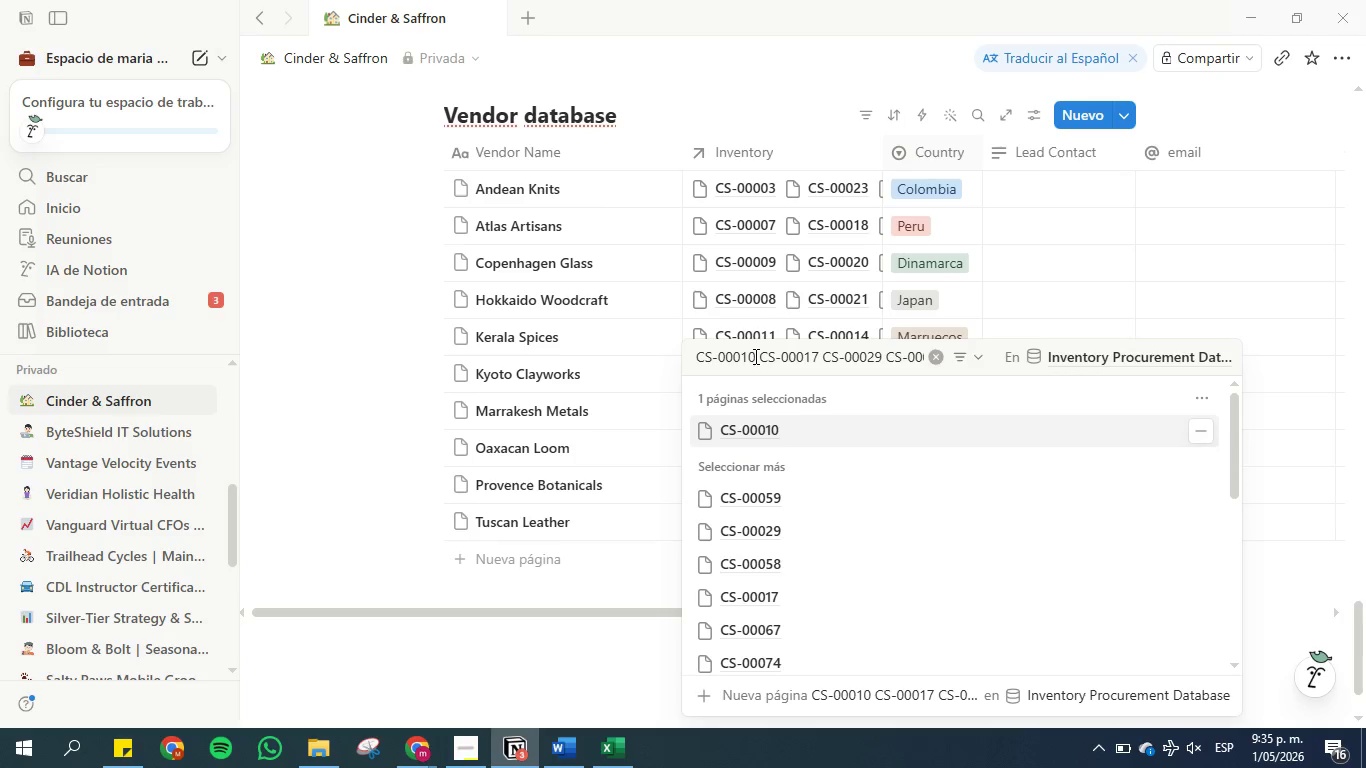 
left_click_drag(start_coordinate=[754, 356], to_coordinate=[686, 357])
 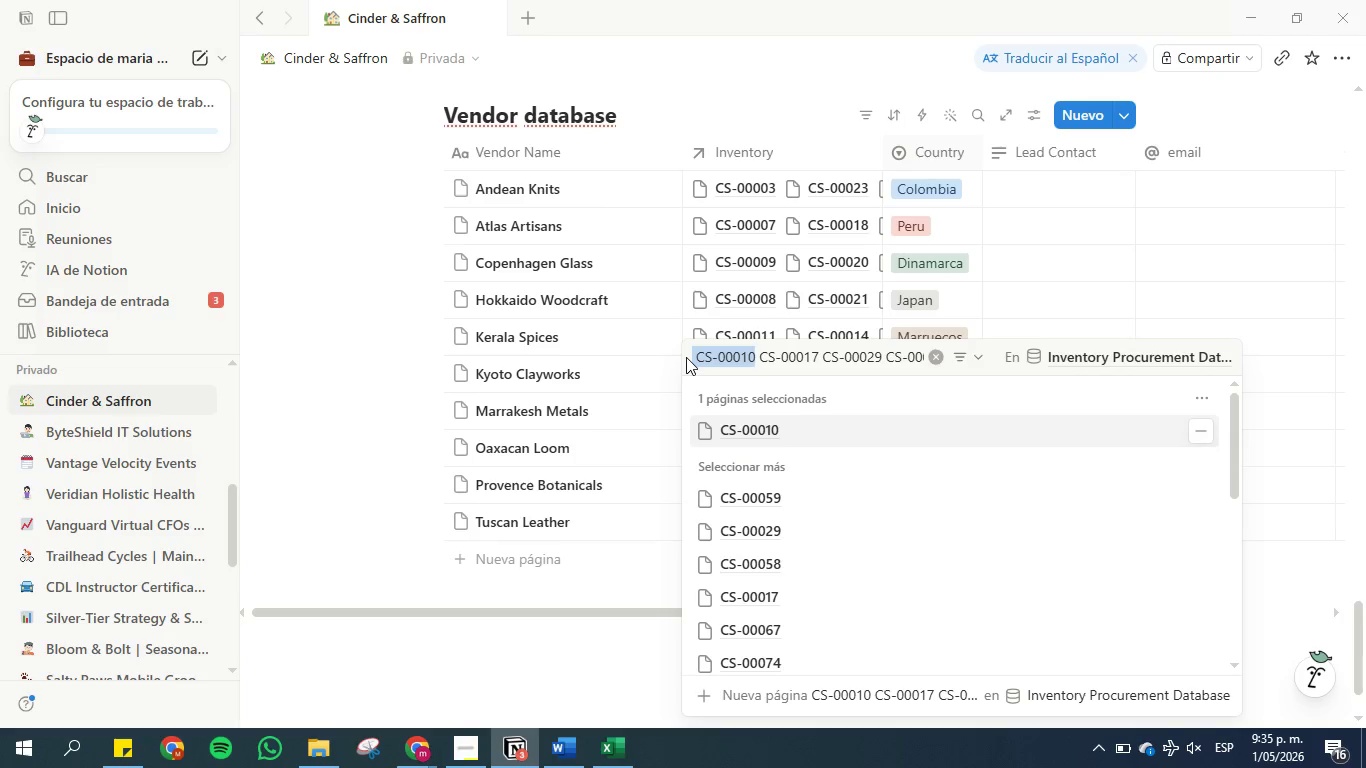 
key(Backspace)
 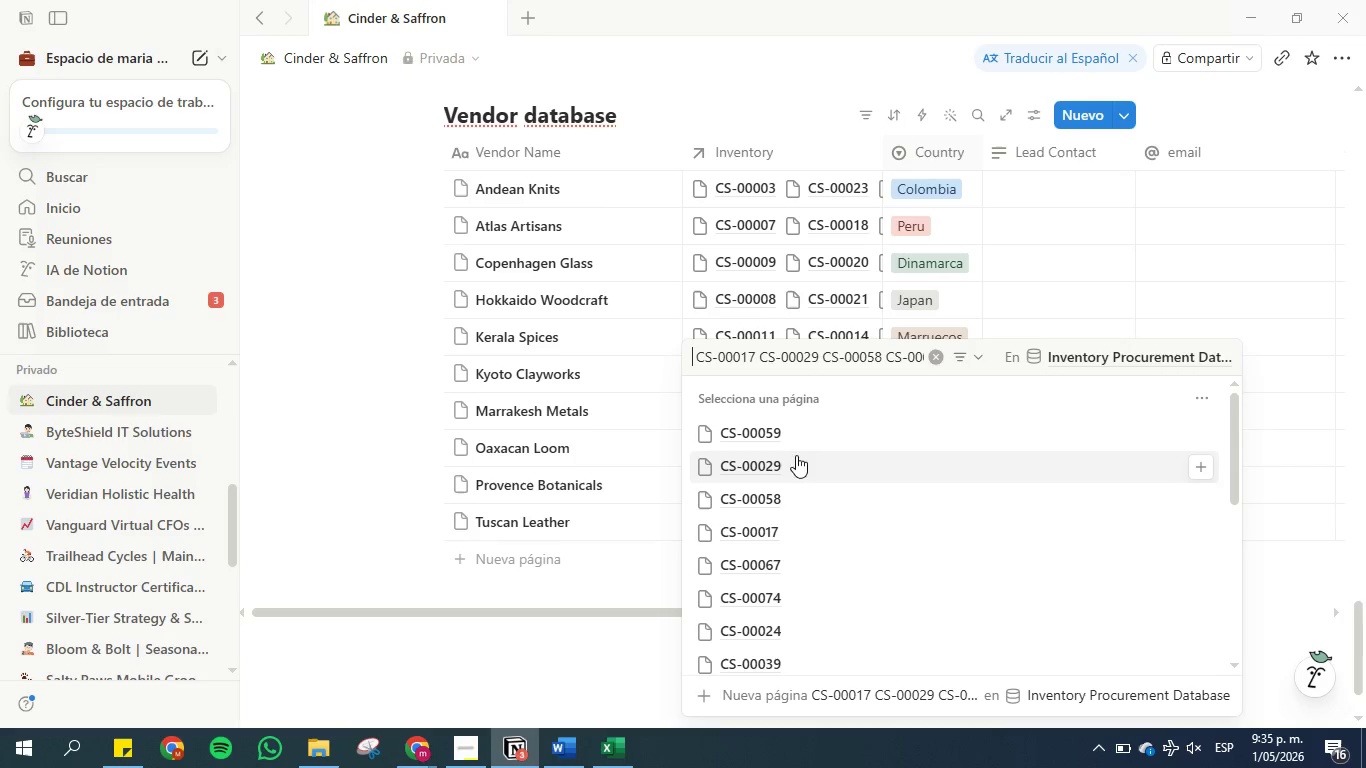 
left_click([794, 524])
 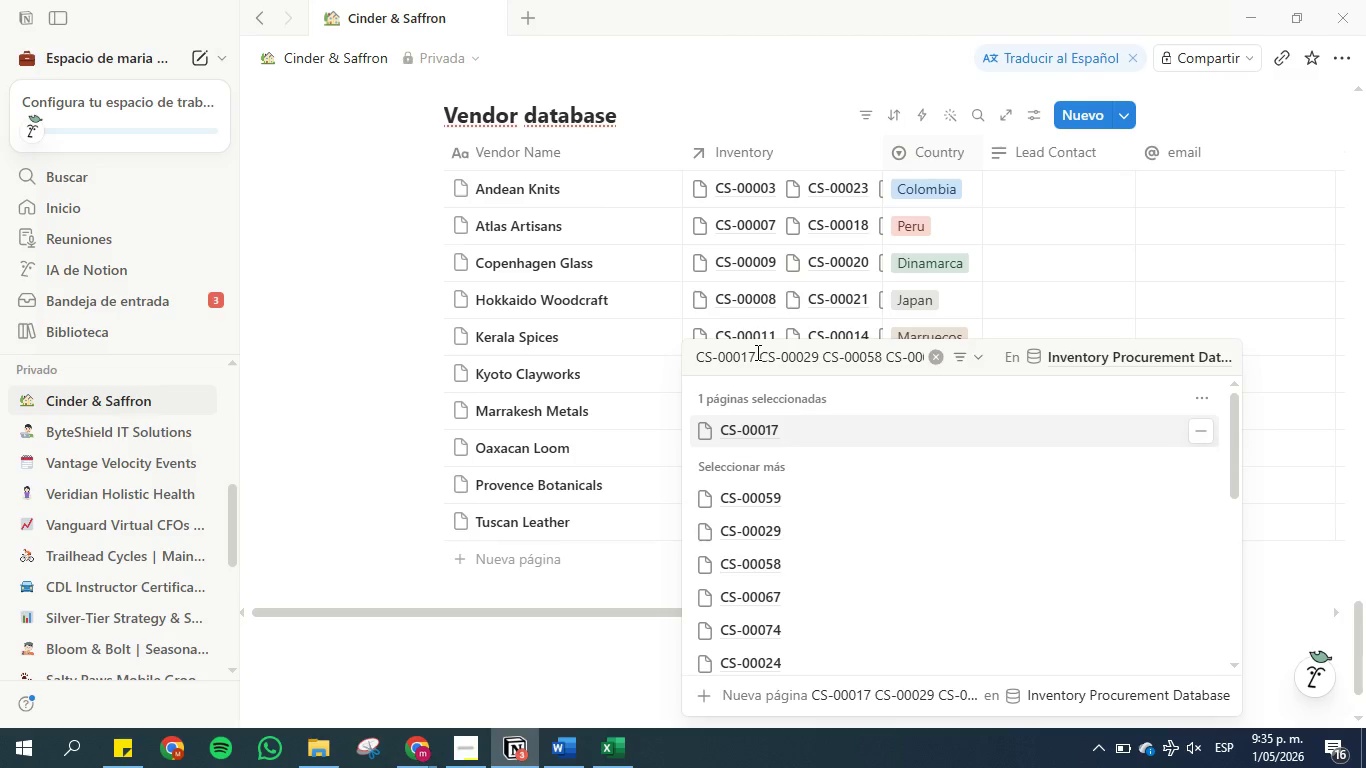 
left_click_drag(start_coordinate=[755, 352], to_coordinate=[676, 380])
 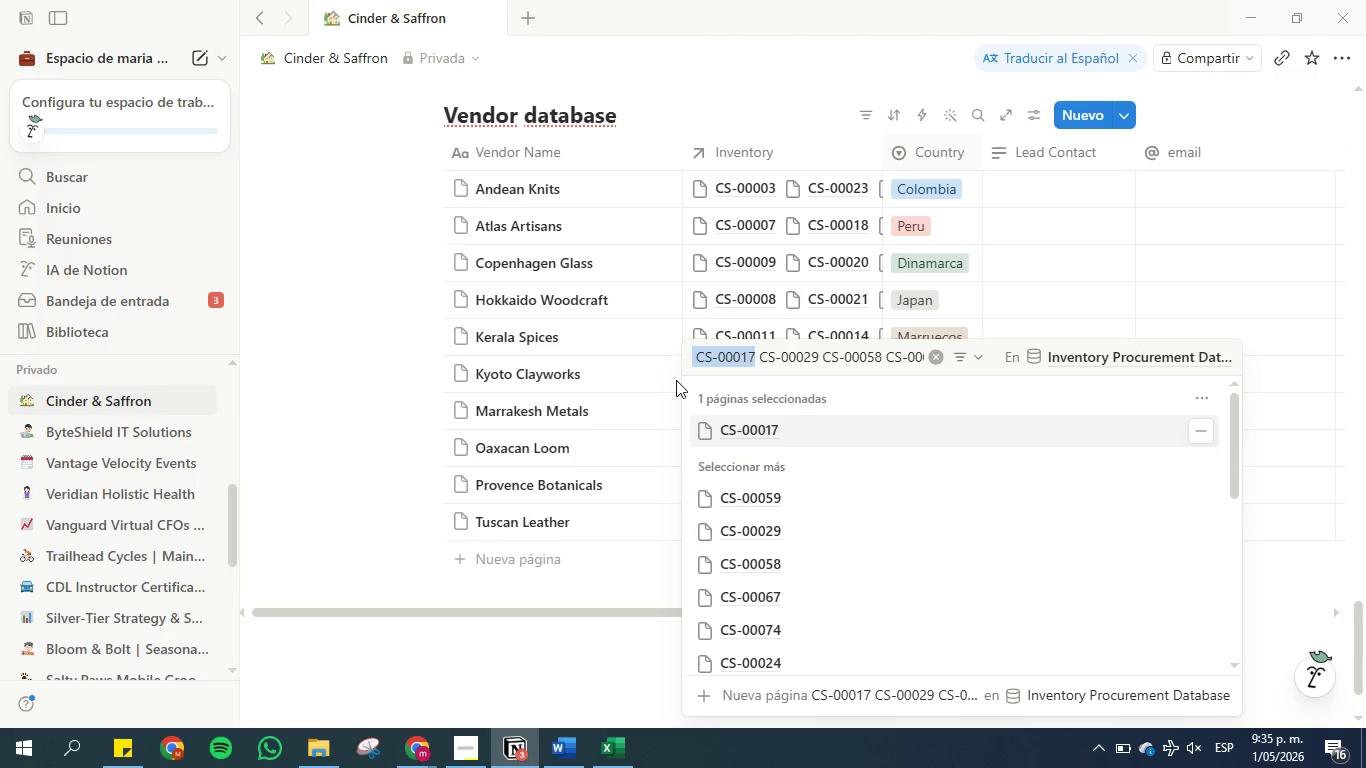 
key(Backspace)
 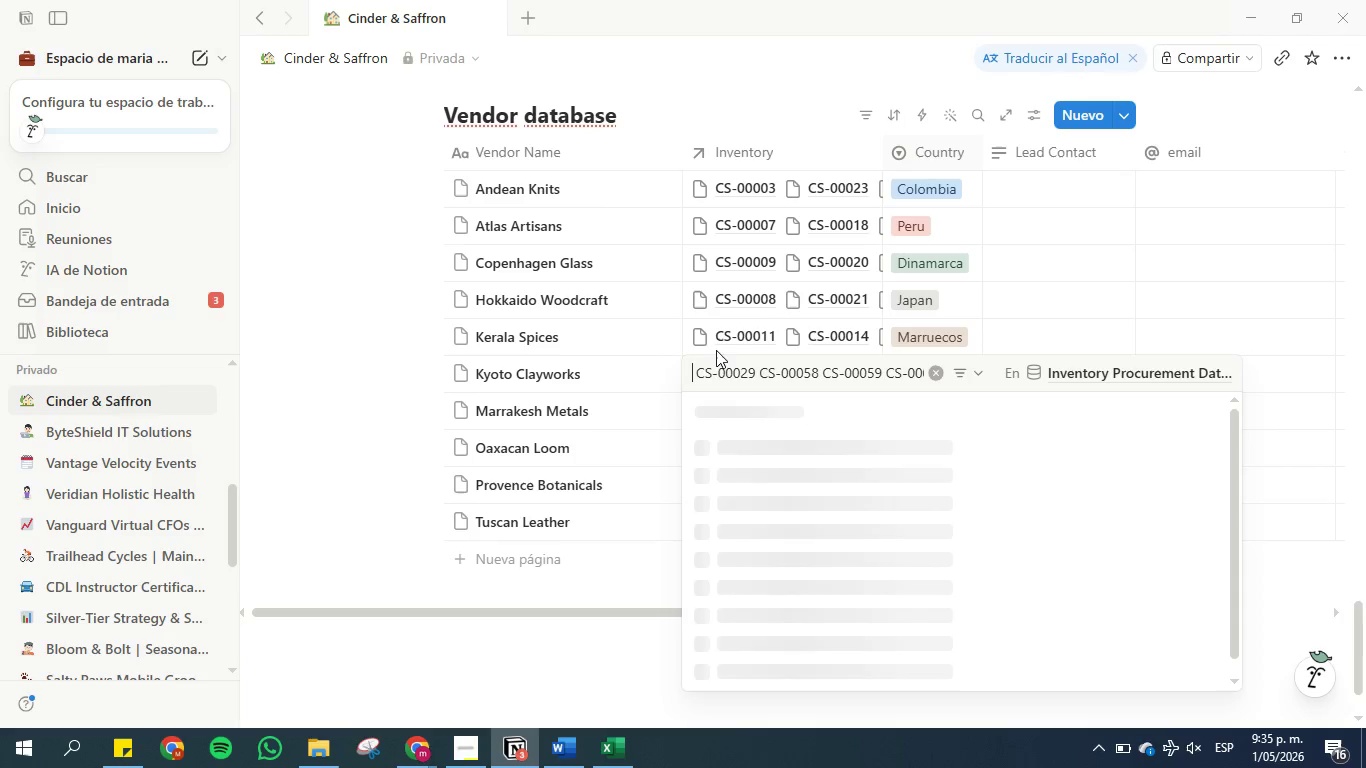 
mouse_move([770, 377])
 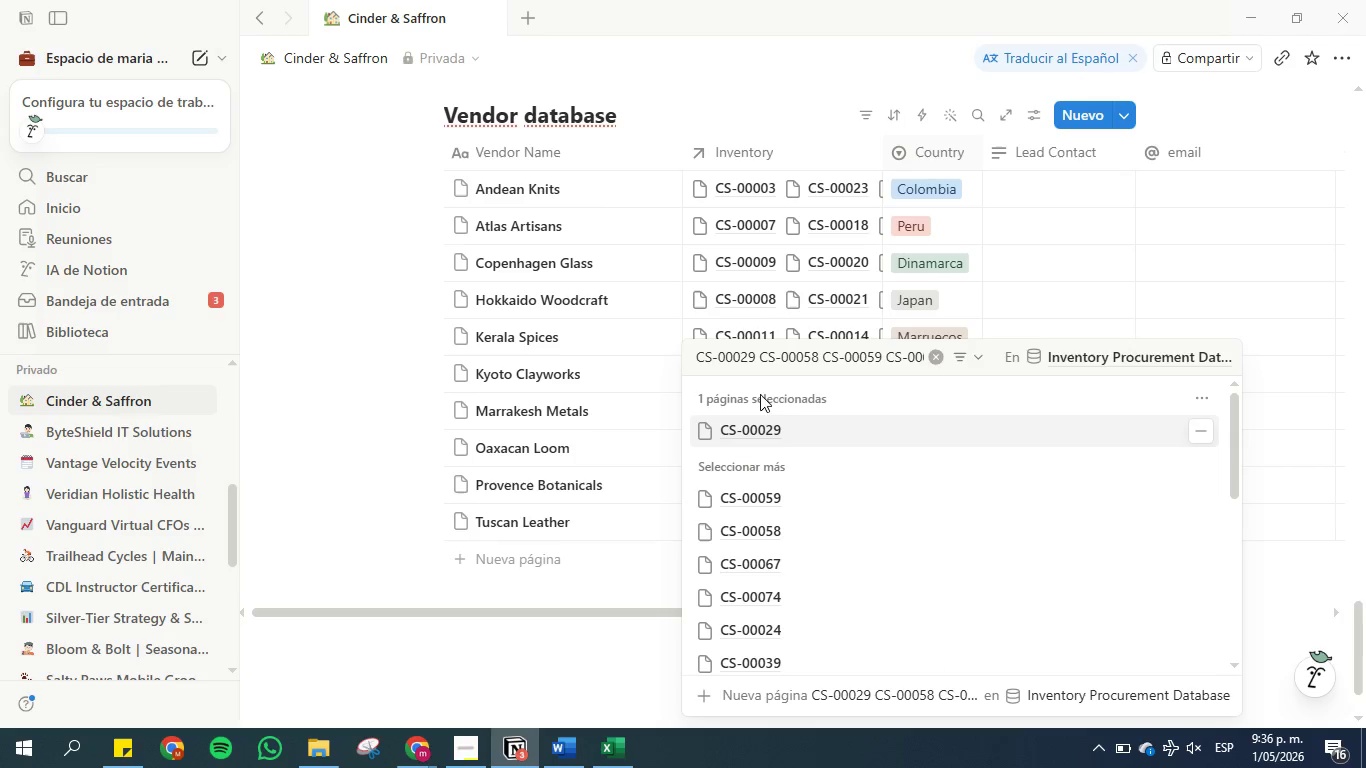 
left_click_drag(start_coordinate=[755, 356], to_coordinate=[673, 364])
 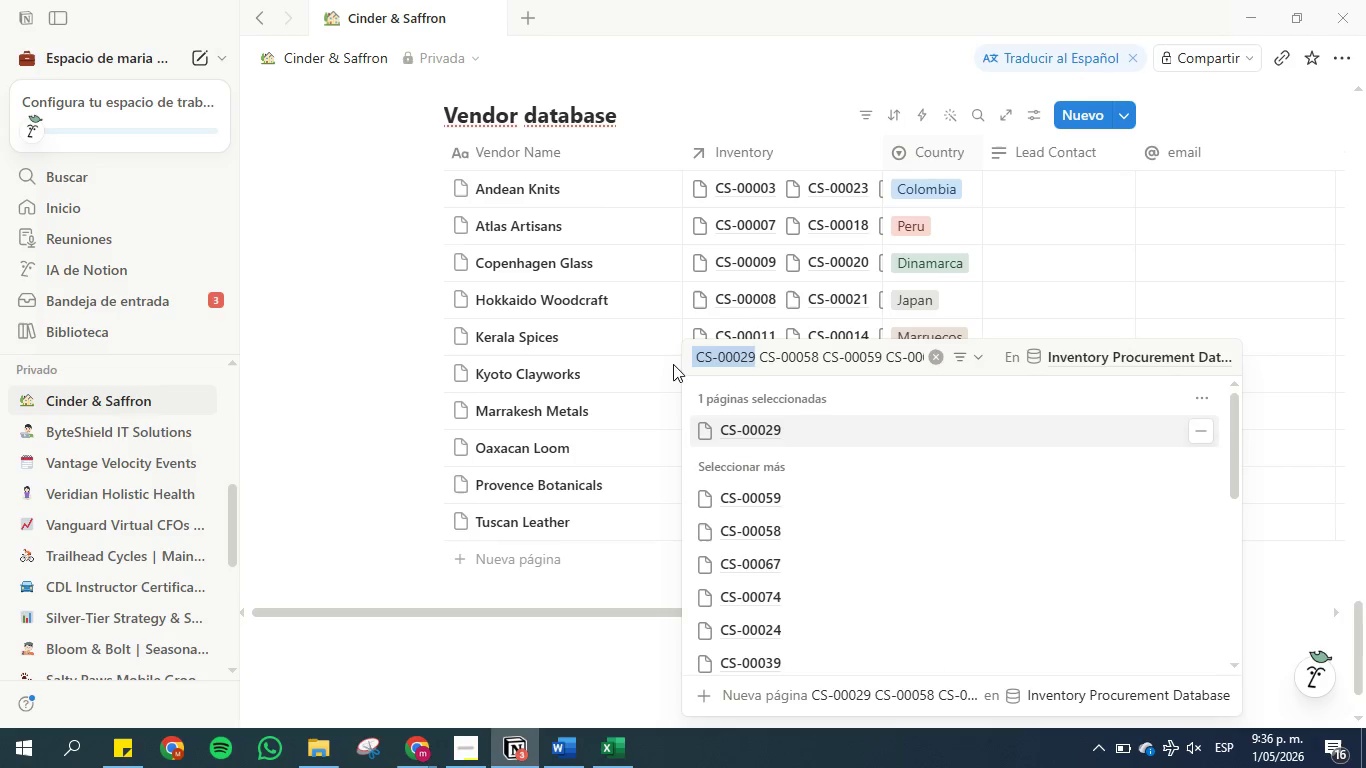 
key(Backspace)
 